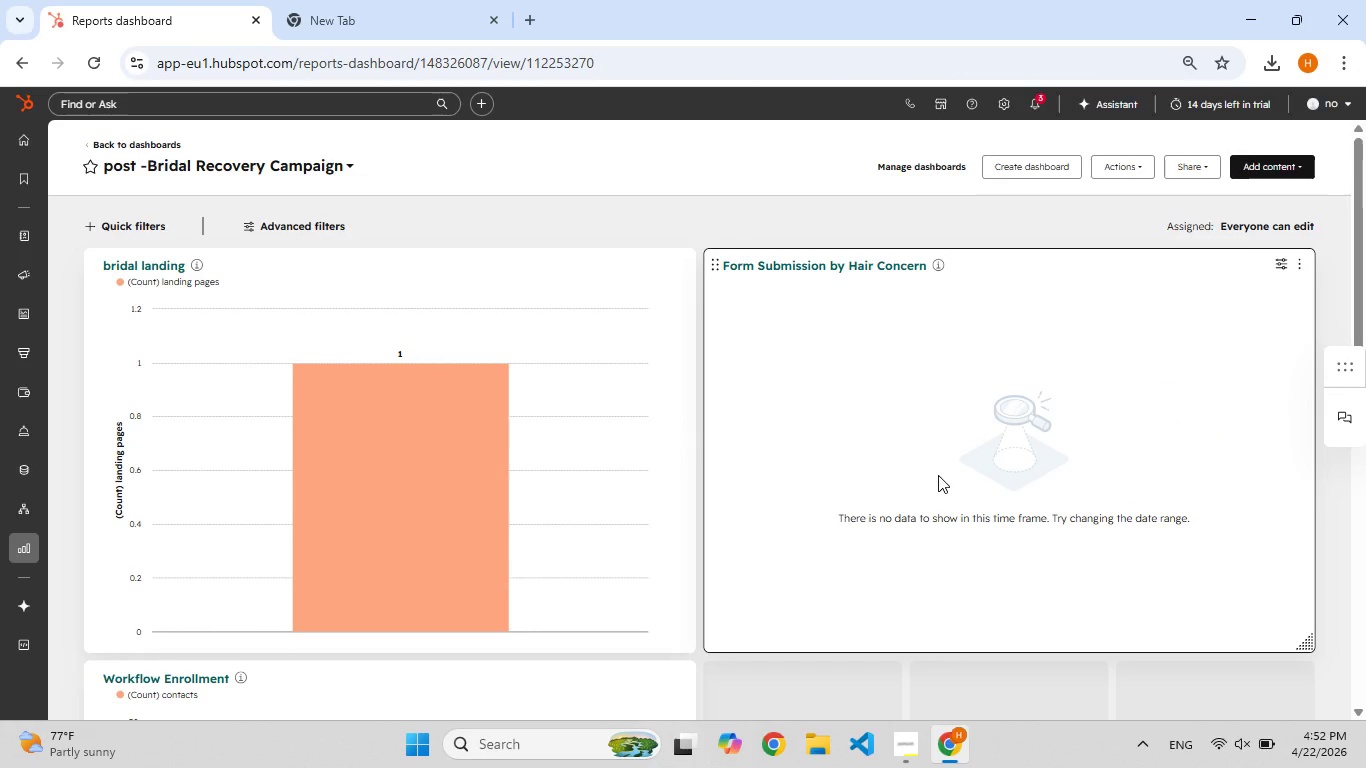 
scroll: coordinate [938, 476], scroll_direction: down, amount: 1.0
 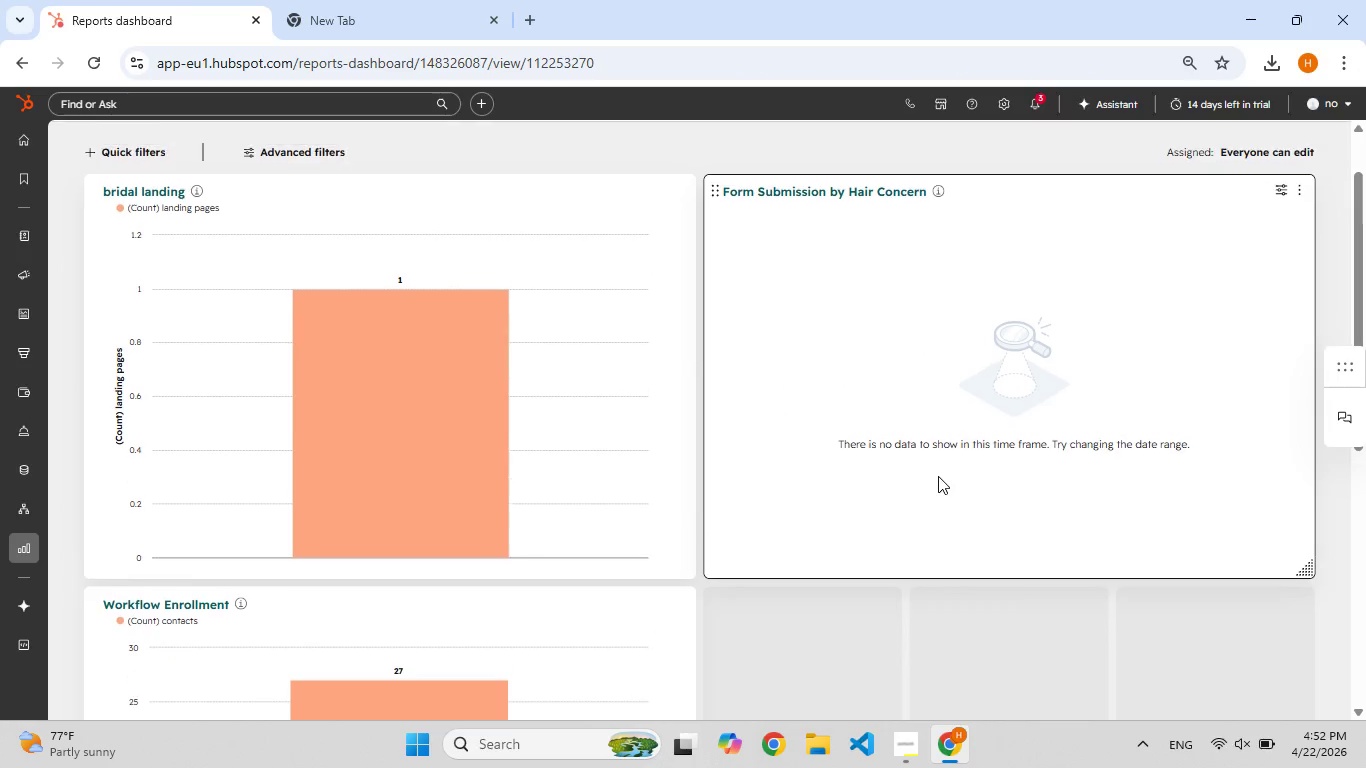 
left_click([938, 476])
 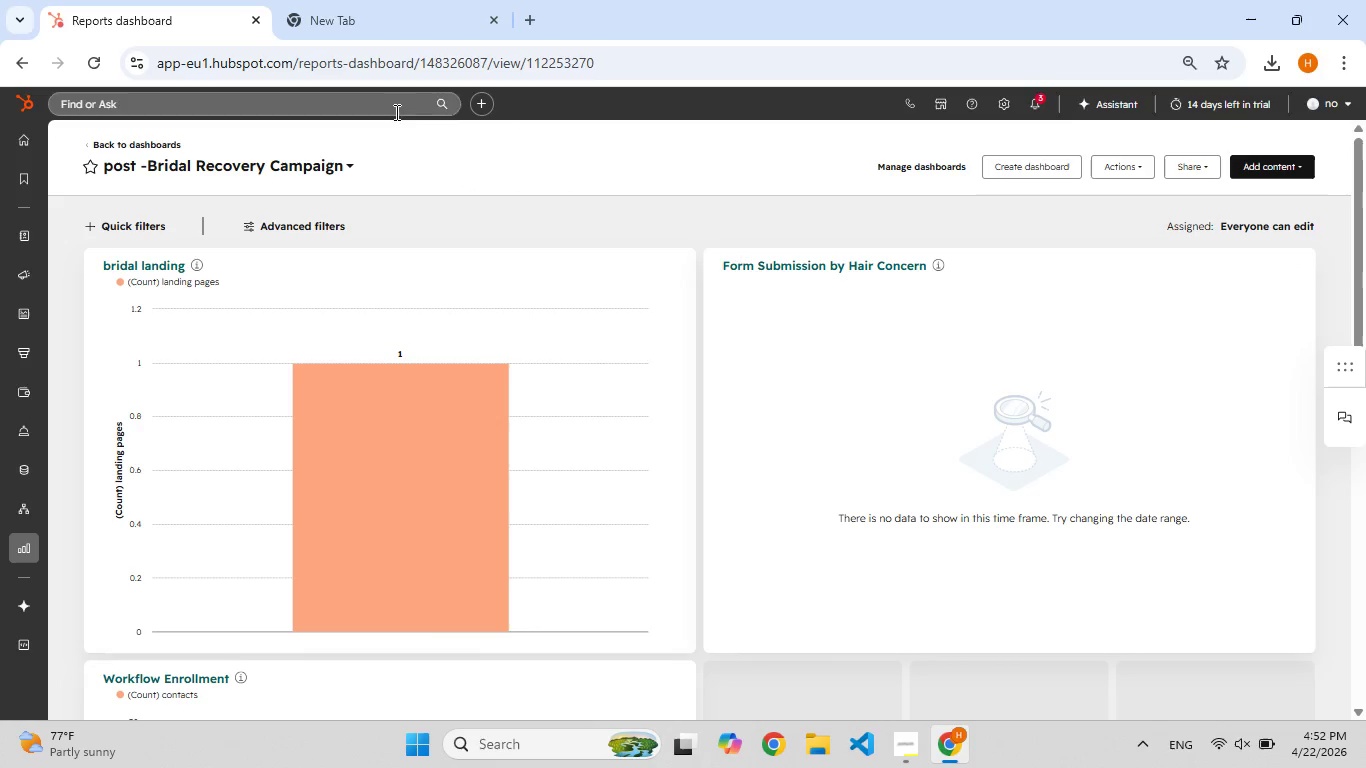 
scroll: coordinate [938, 476], scroll_direction: up, amount: 3.0
 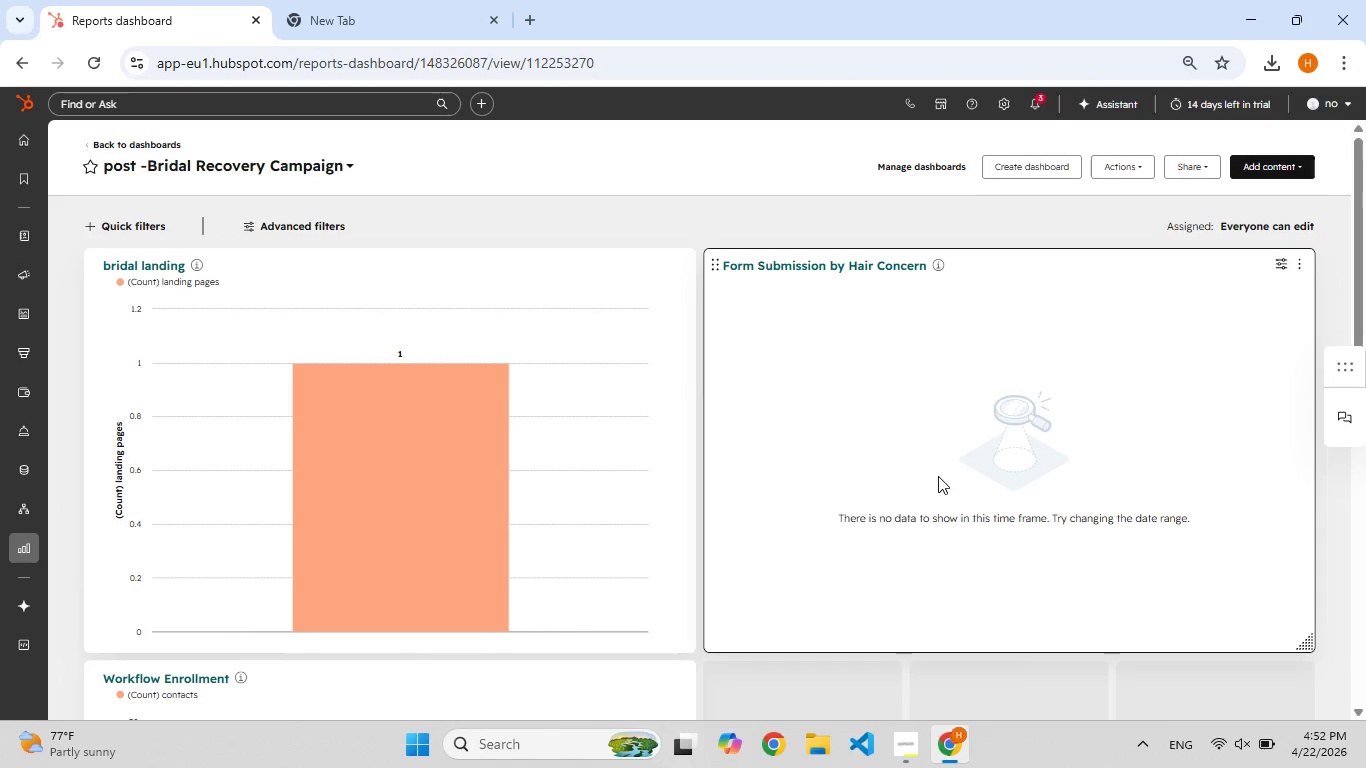 
left_click([134, 142])
 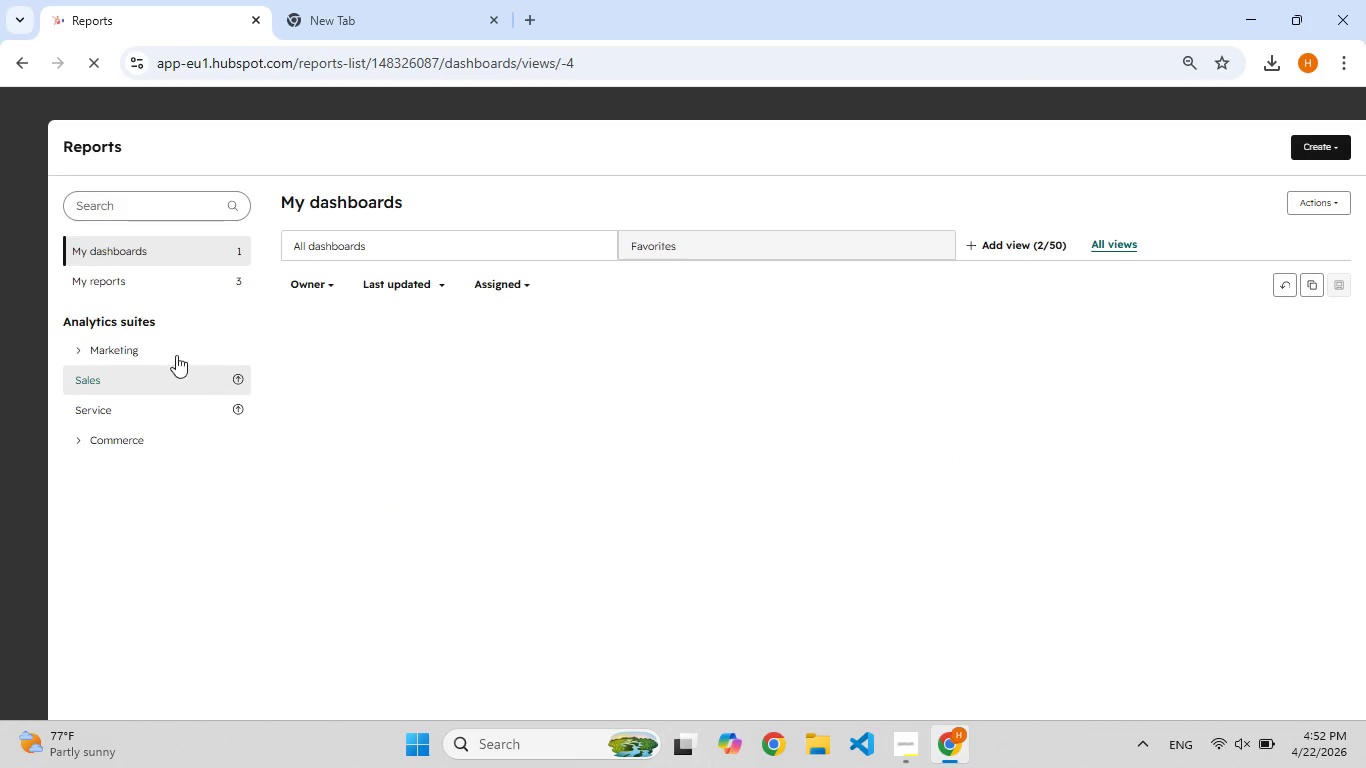 
left_click([123, 277])
 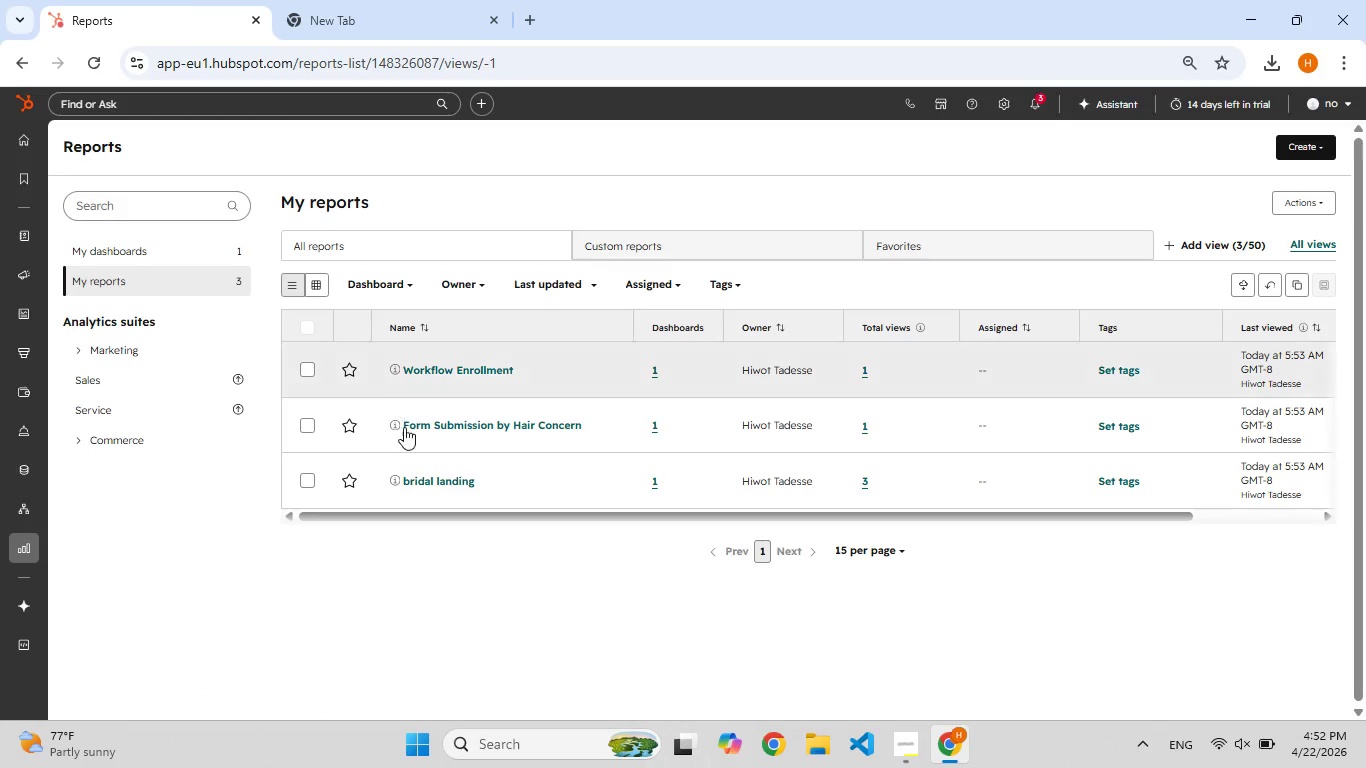 
left_click([405, 427])
 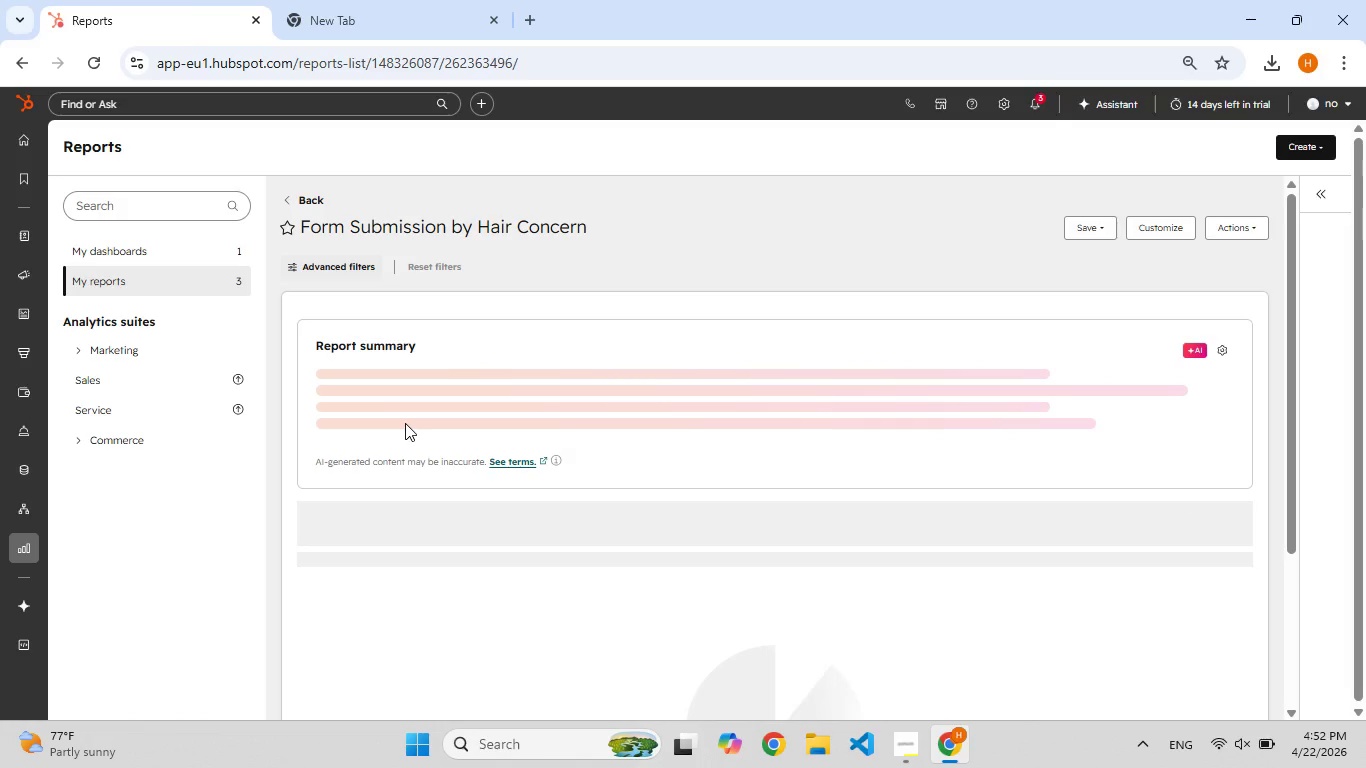 
wait(8.92)
 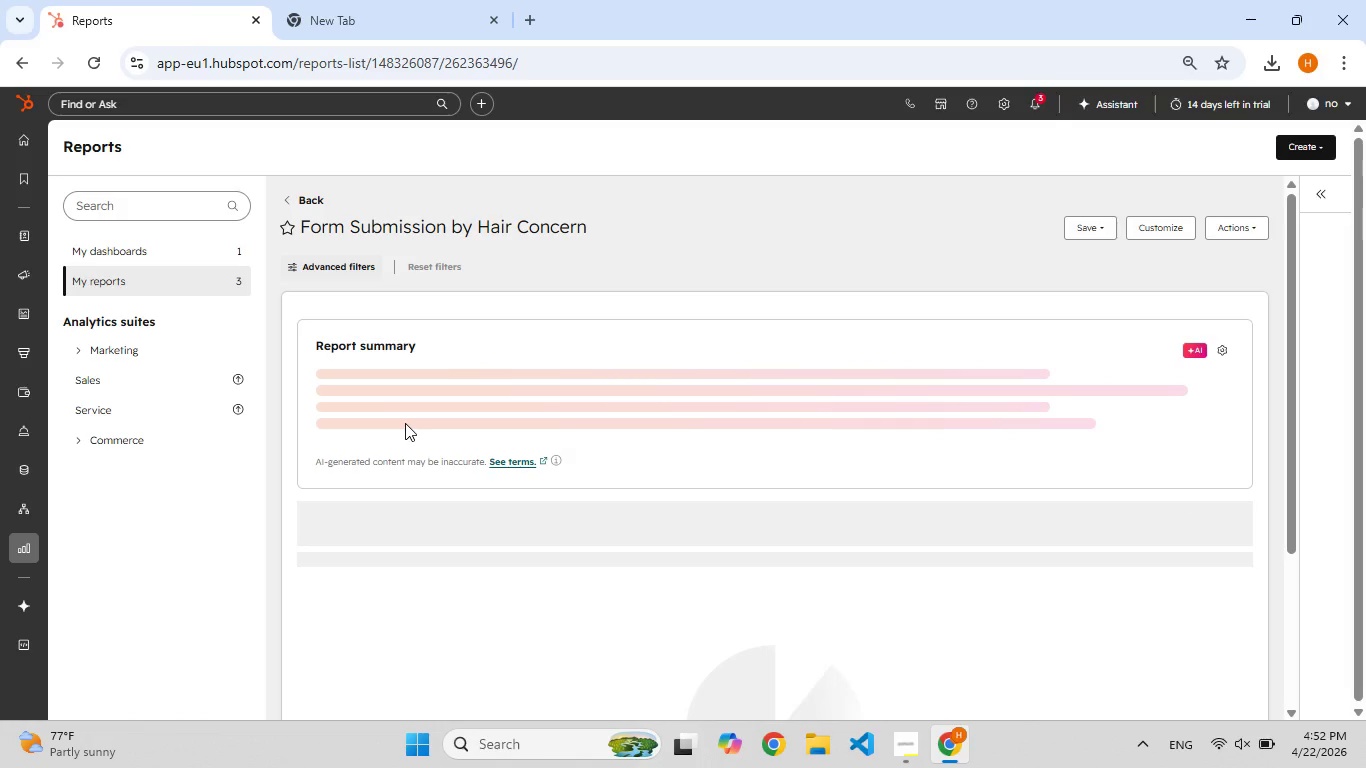 
left_click([1149, 225])
 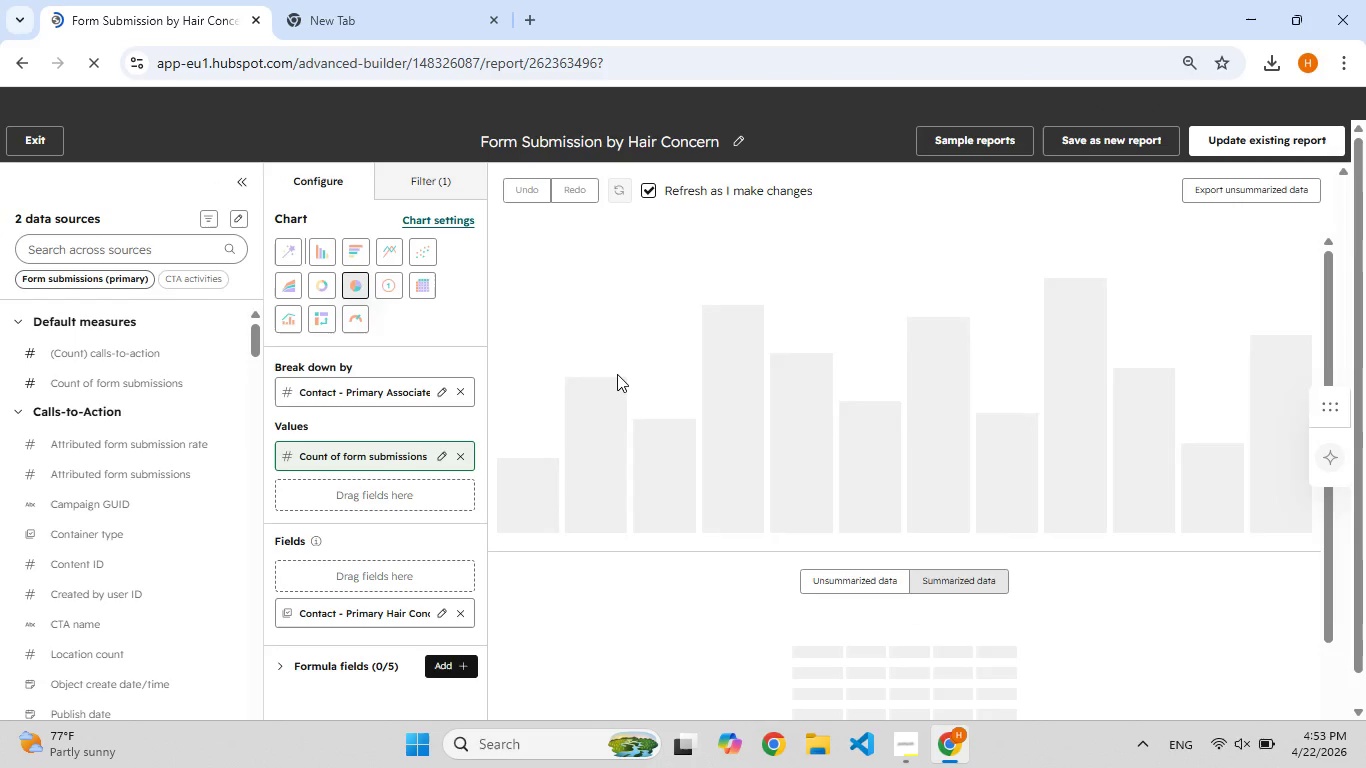 
wait(15.24)
 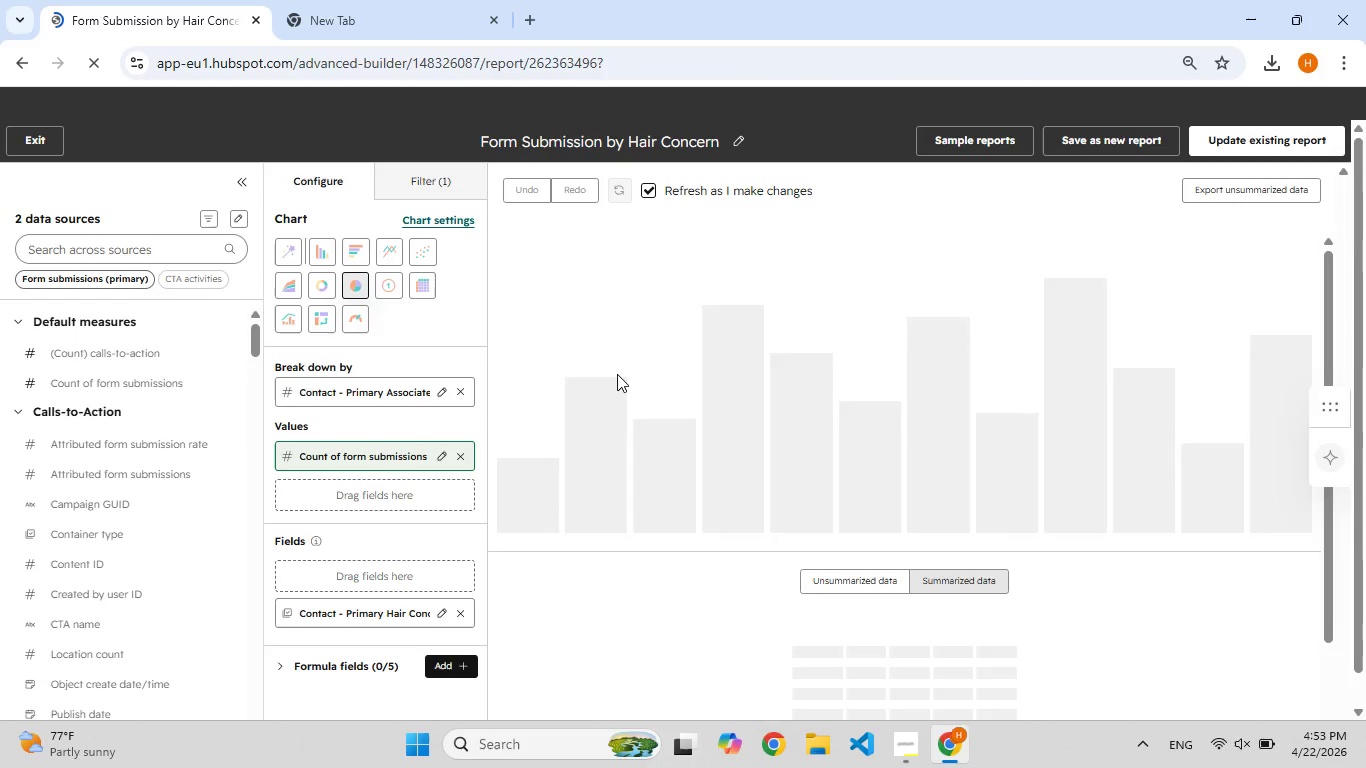 
scroll: coordinate [712, 390], scroll_direction: up, amount: 3.0
 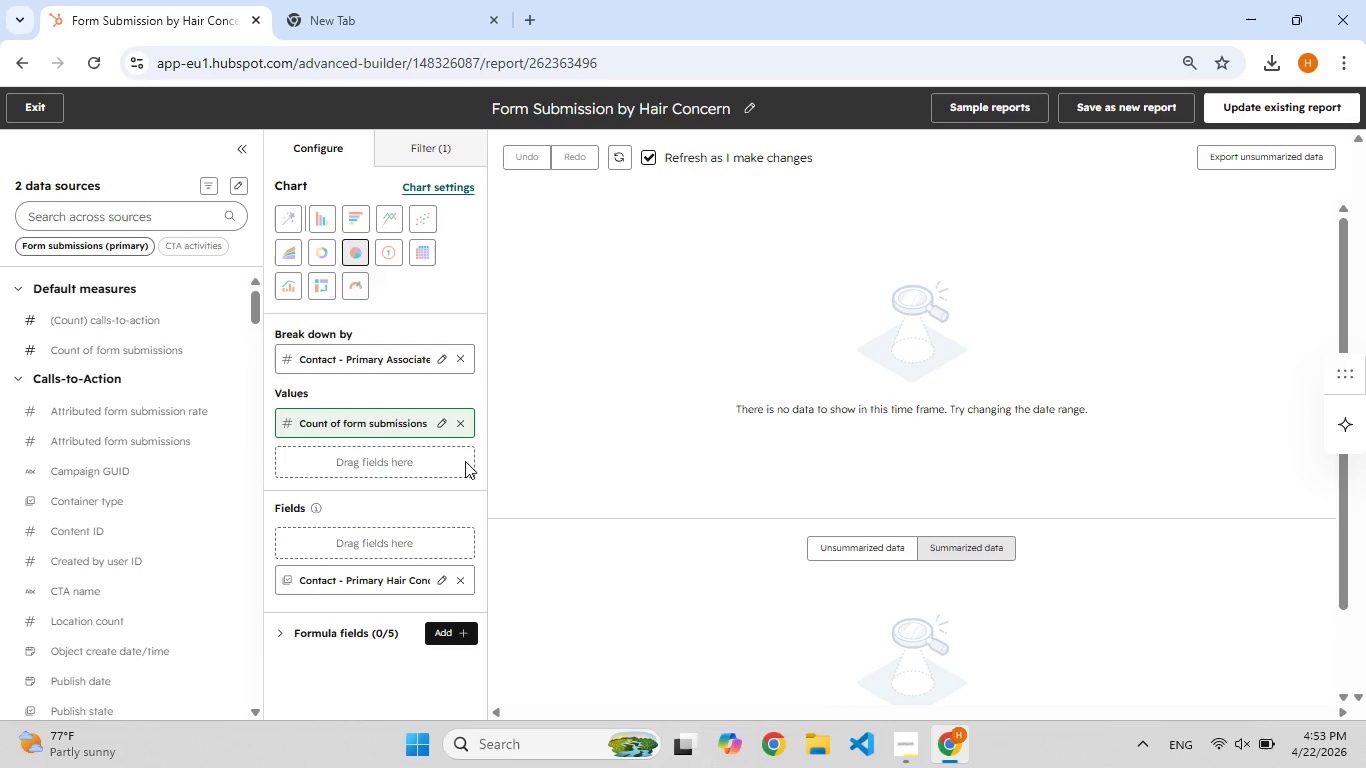 
scroll: coordinate [51, 406], scroll_direction: down, amount: 7.0
 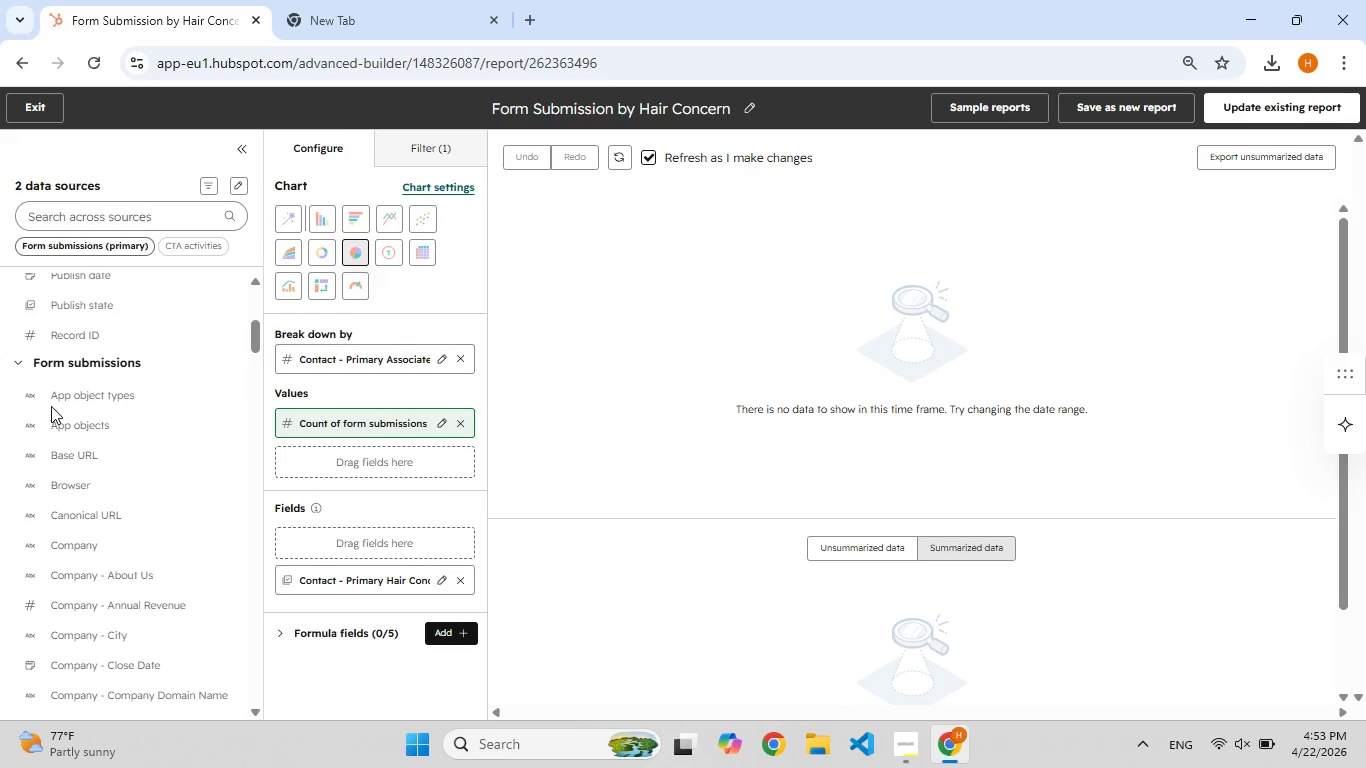 
scroll: coordinate [70, 408], scroll_direction: up, amount: 13.0
 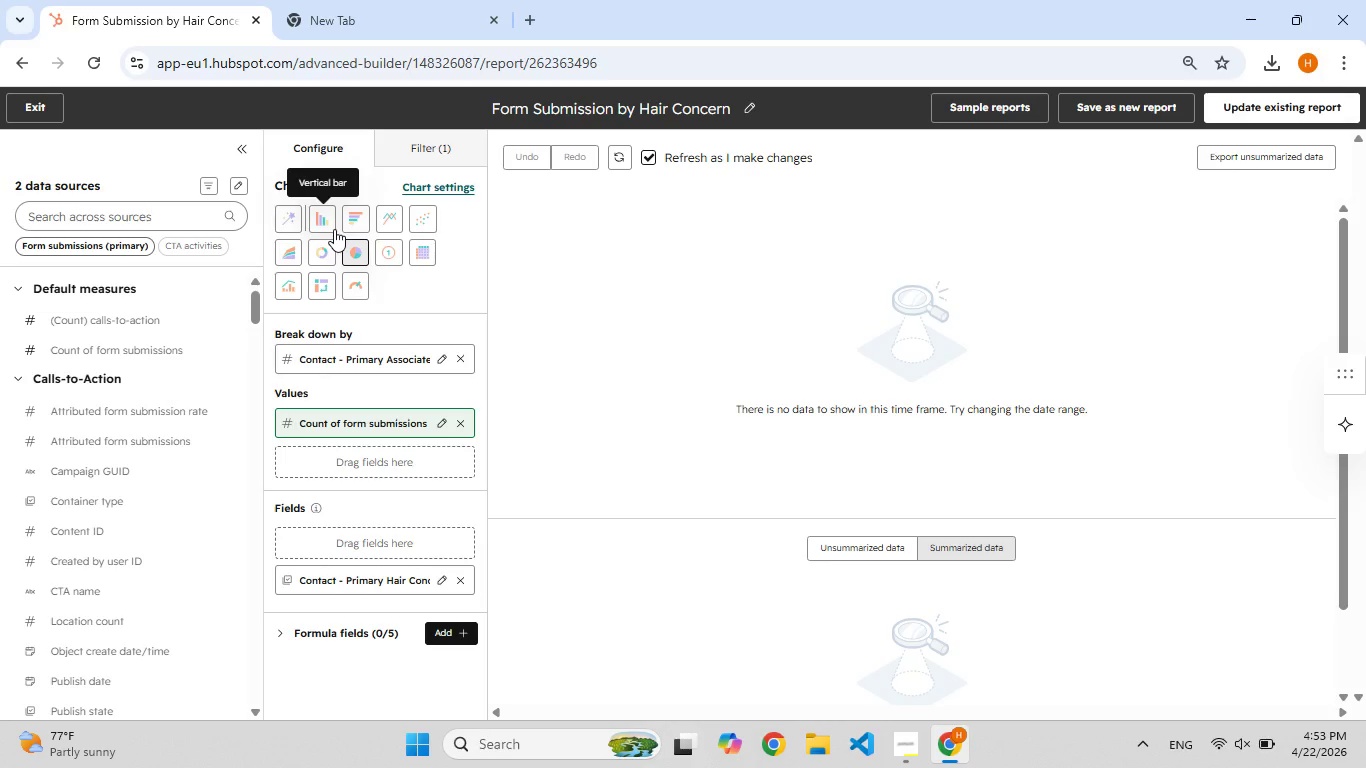 
left_click([334, 229])
 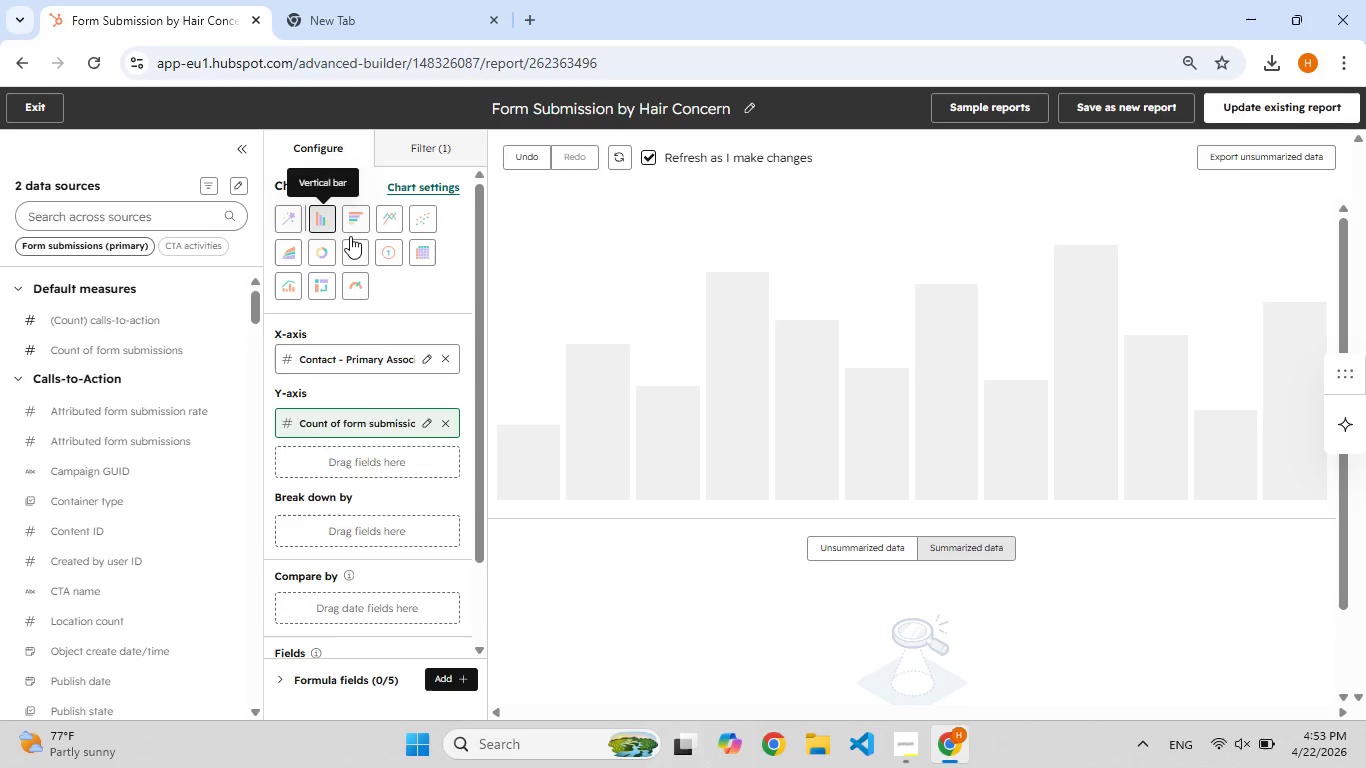 
left_click([366, 245])
 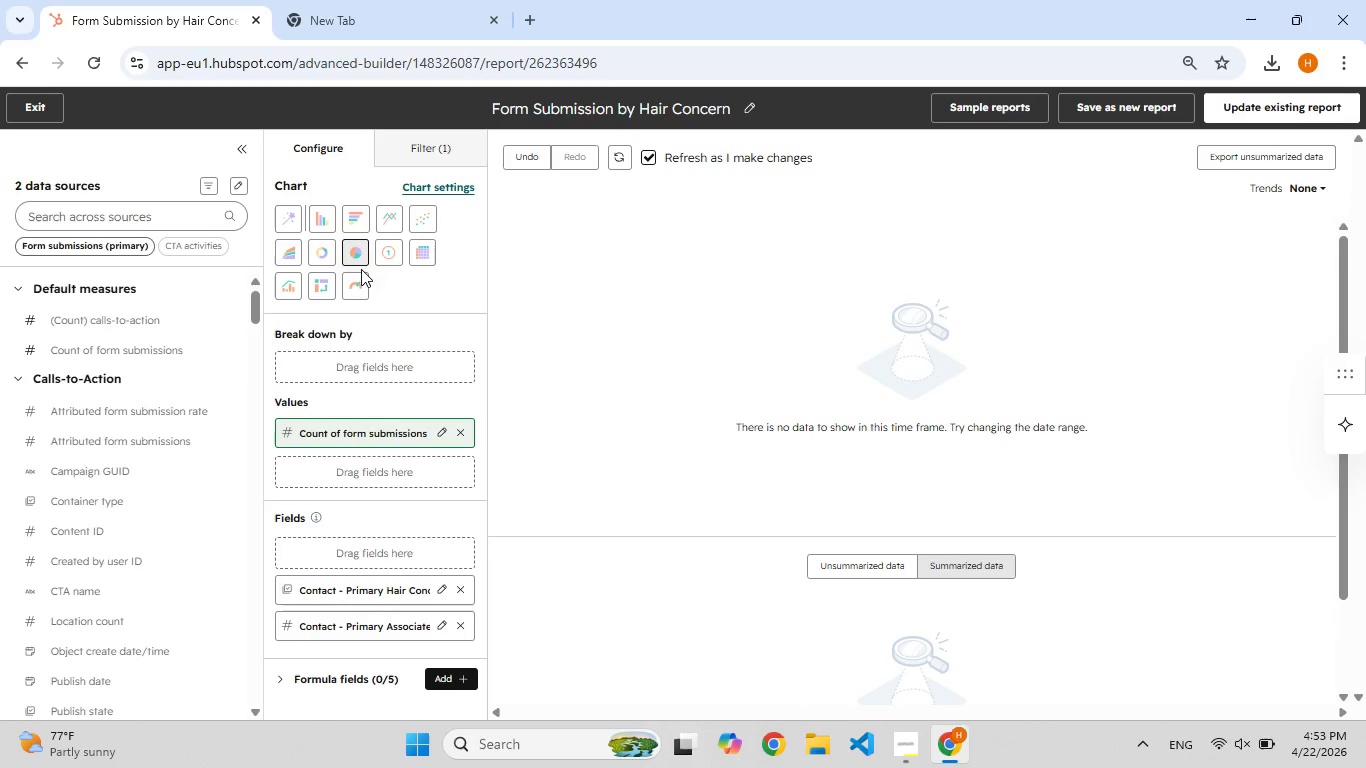 
wait(14.7)
 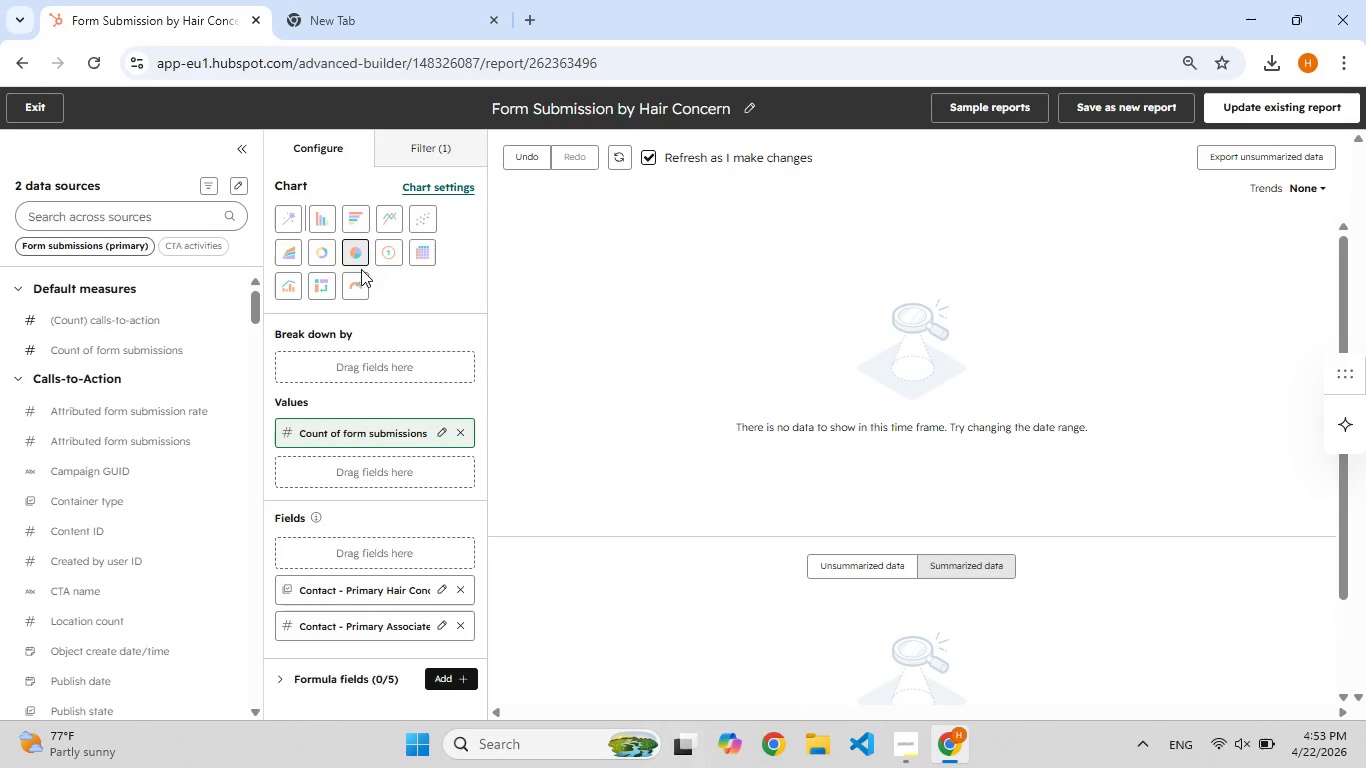 
left_click([345, 252])
 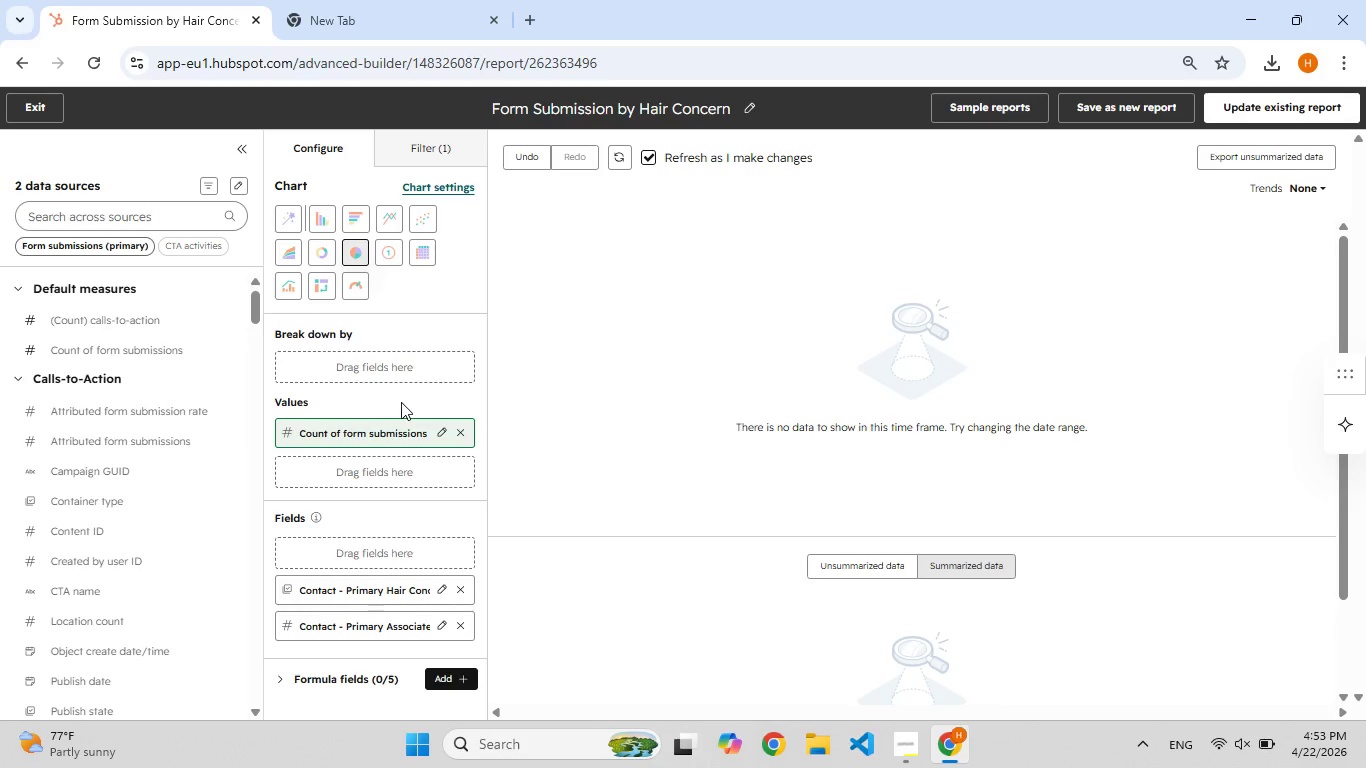 
scroll: coordinate [402, 405], scroll_direction: down, amount: 1.0
 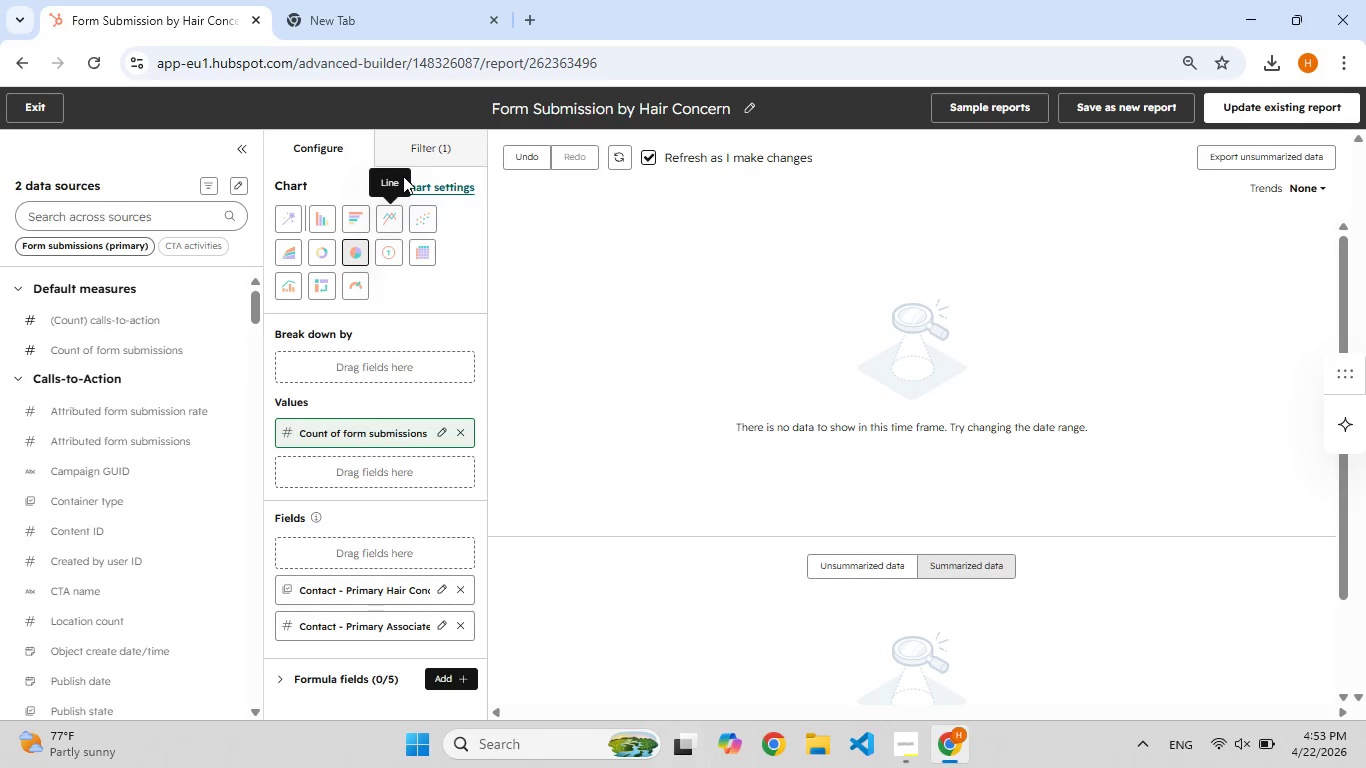 
left_click([431, 183])
 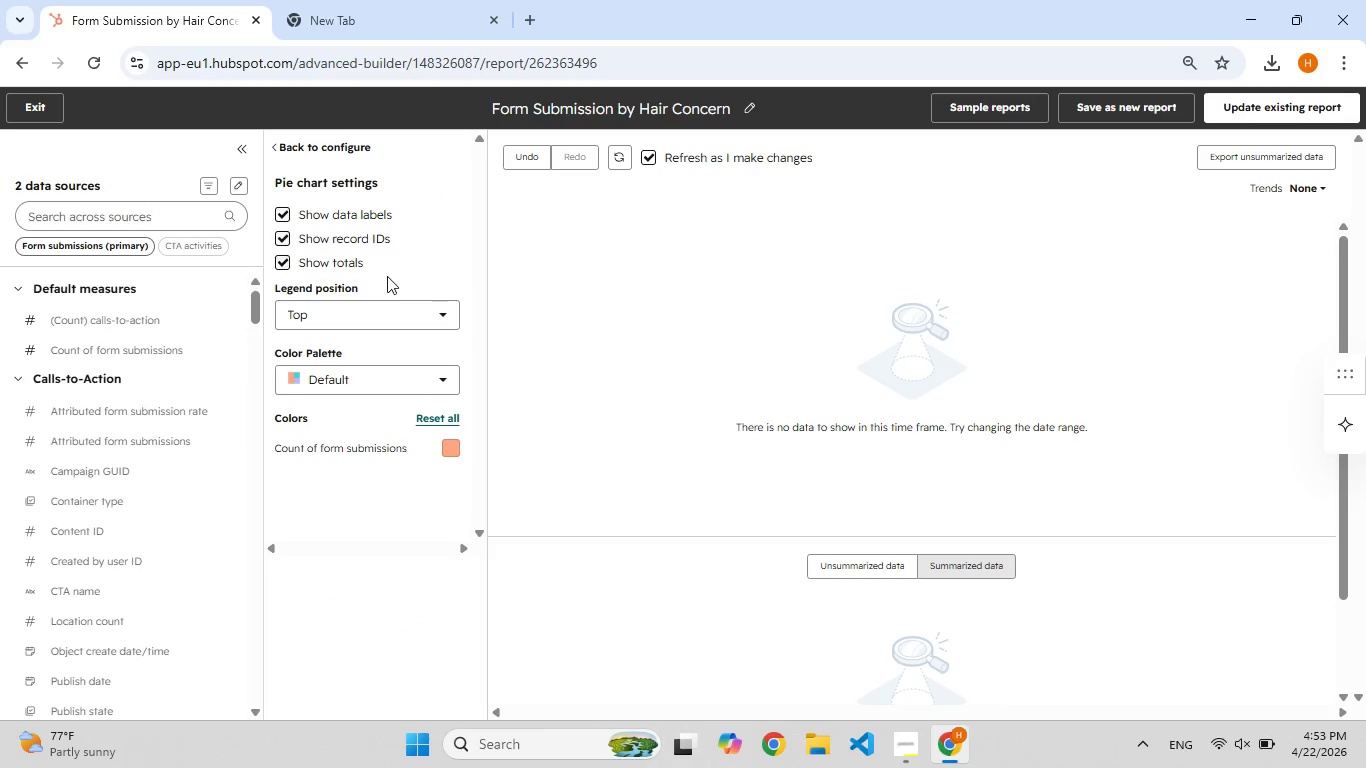 
left_click([392, 313])
 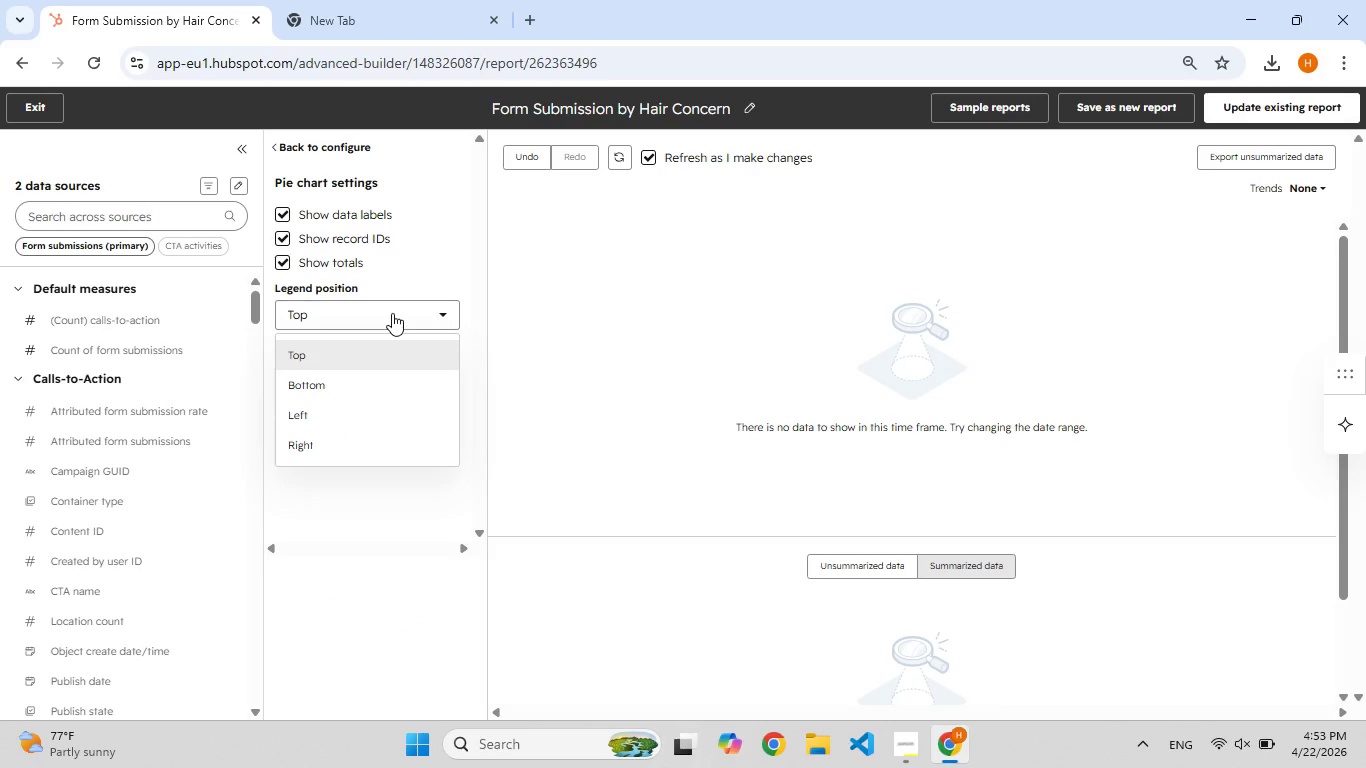 
left_click([392, 313])
 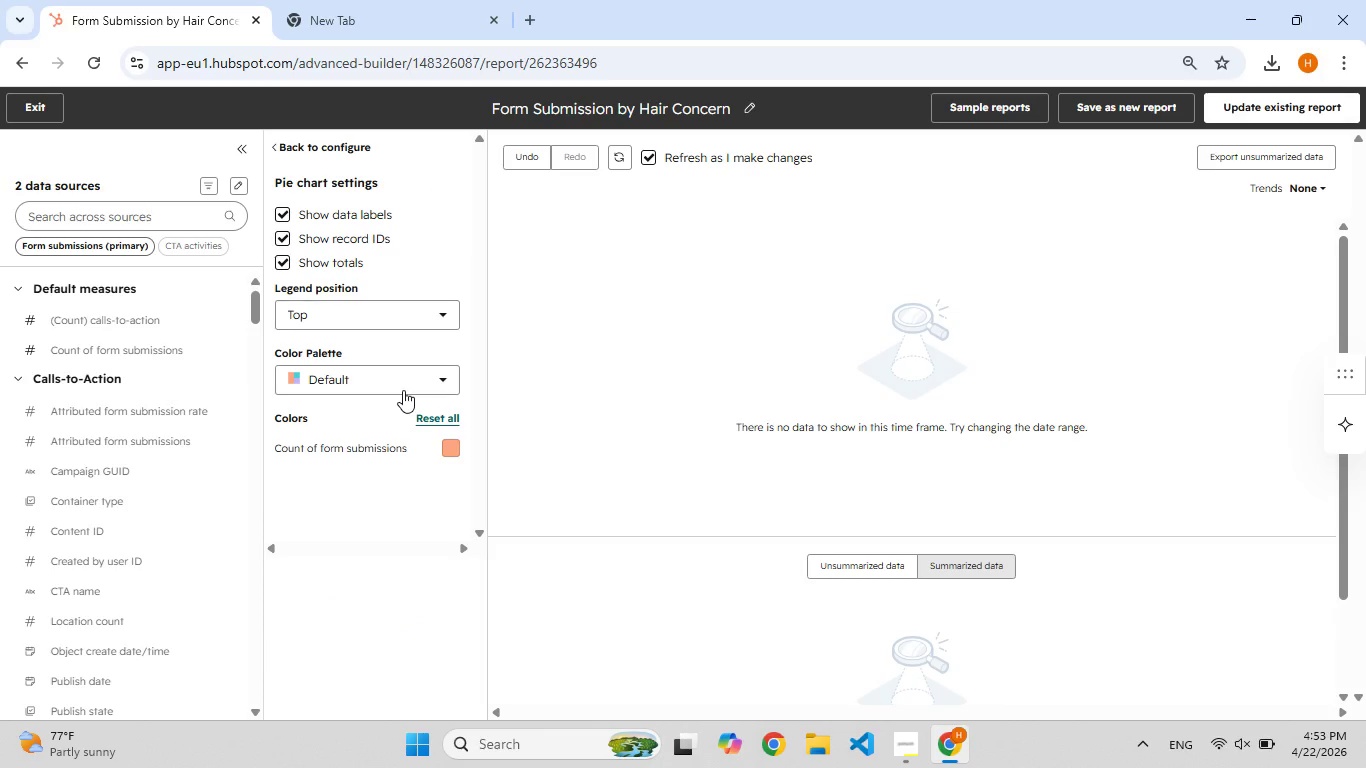 
left_click([403, 390])
 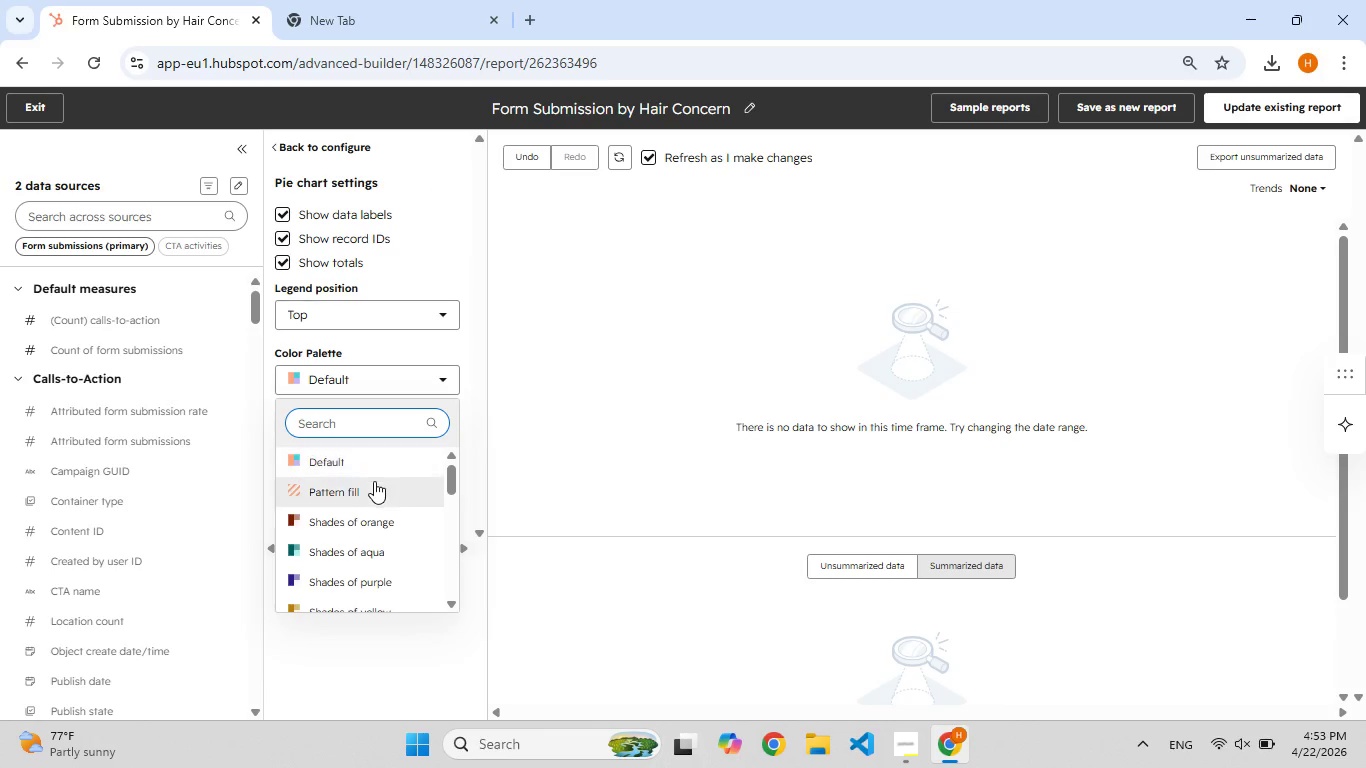 
scroll: coordinate [373, 483], scroll_direction: down, amount: 1.0
 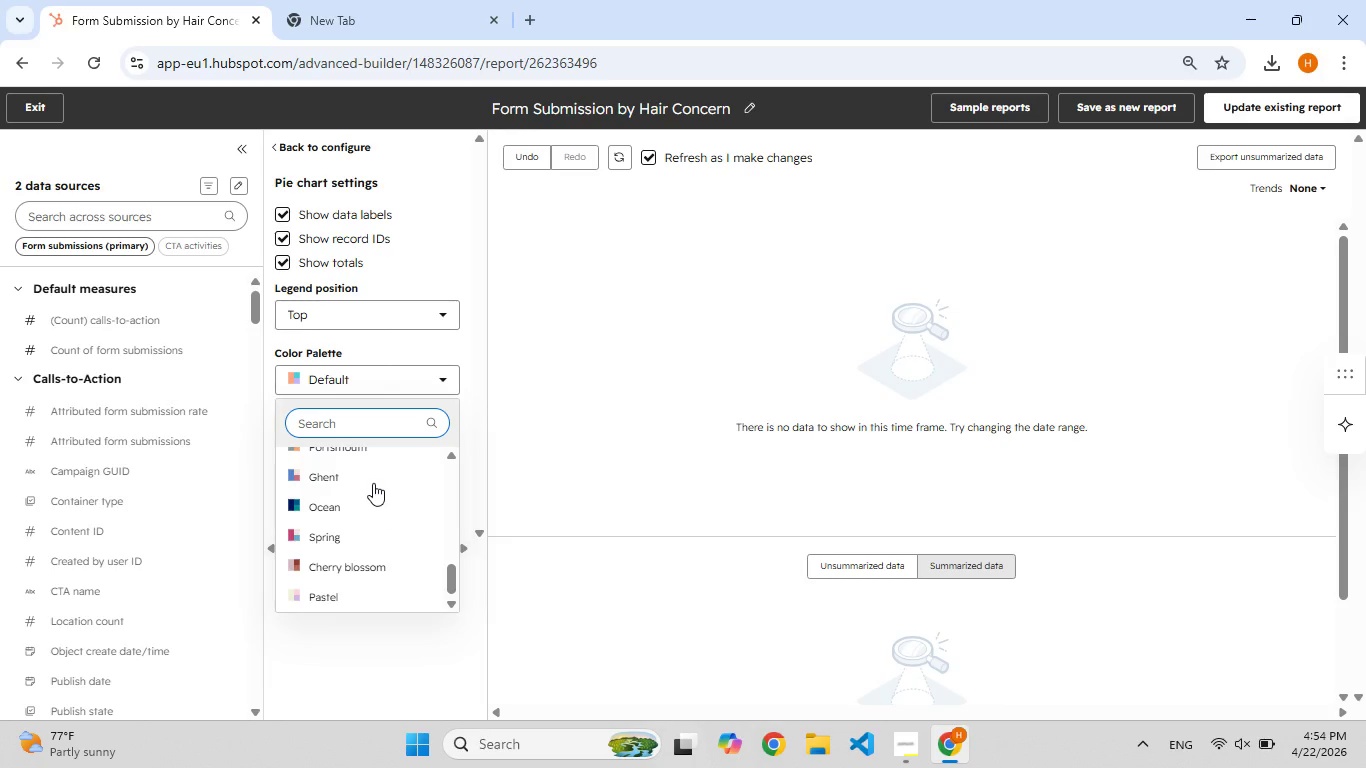 
left_click([347, 624])
 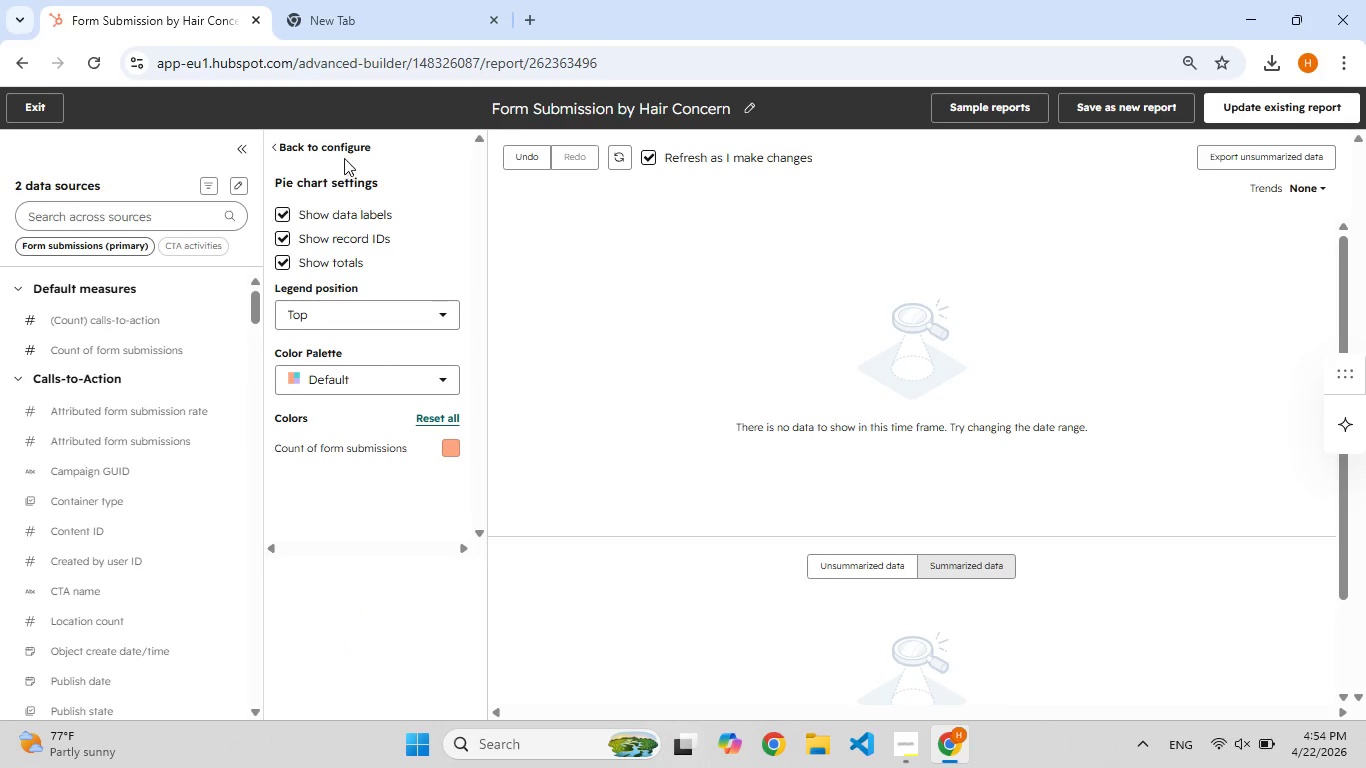 
left_click([300, 146])
 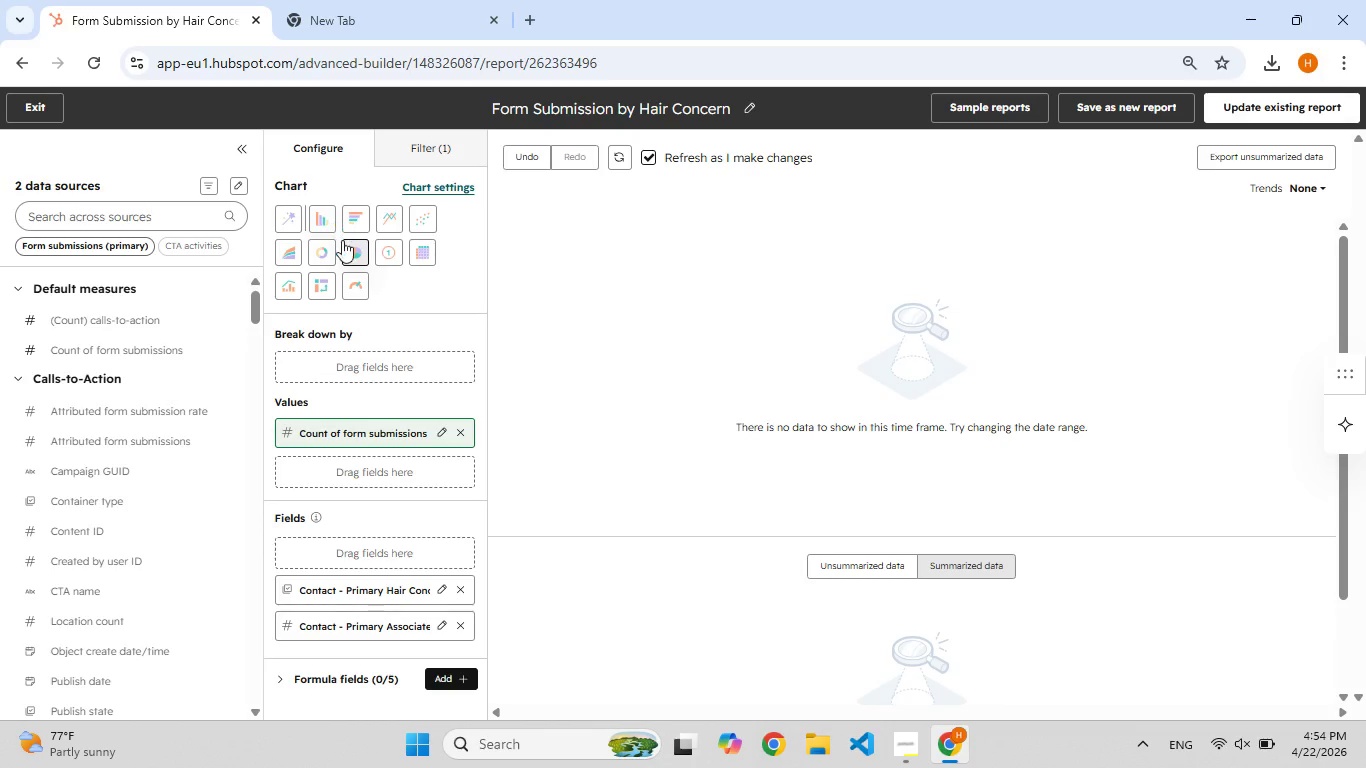 
left_click([348, 252])
 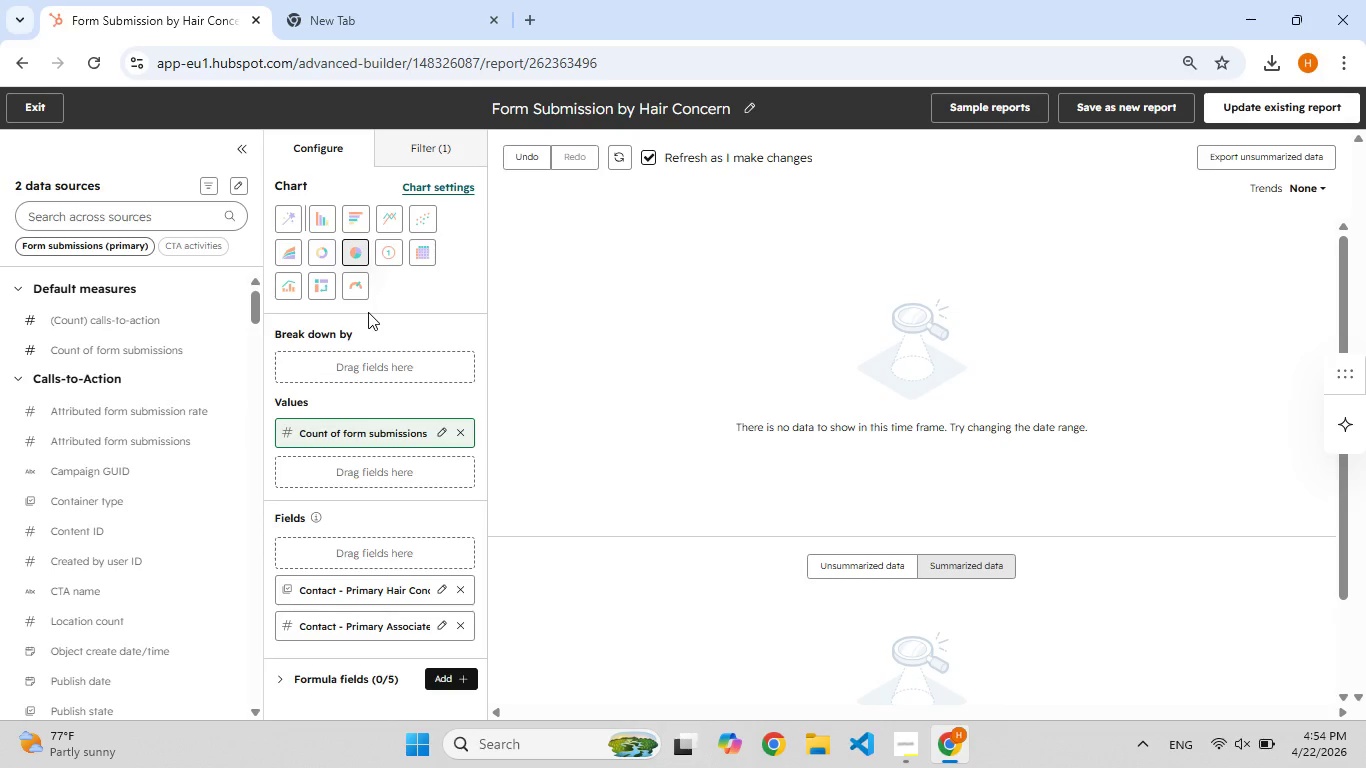 
scroll: coordinate [369, 321], scroll_direction: down, amount: 1.0
 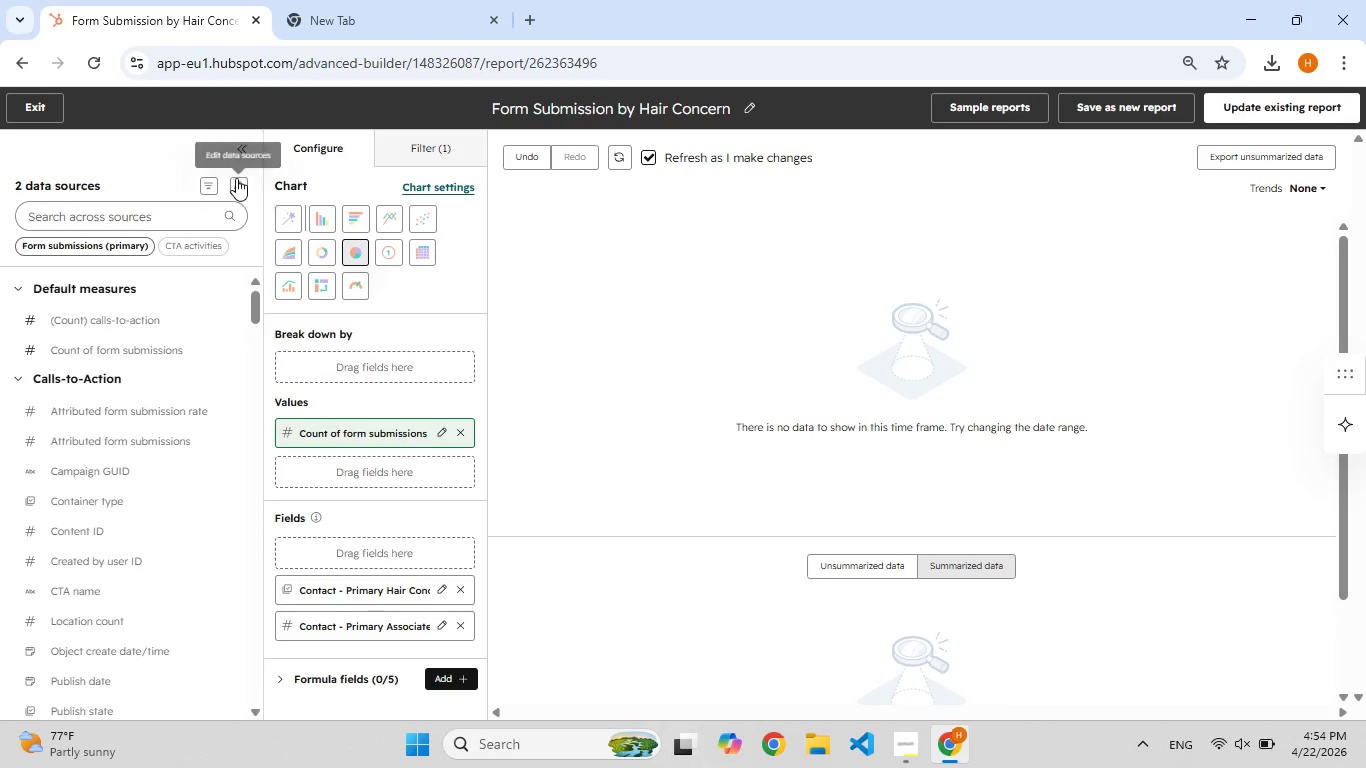 
left_click([237, 181])
 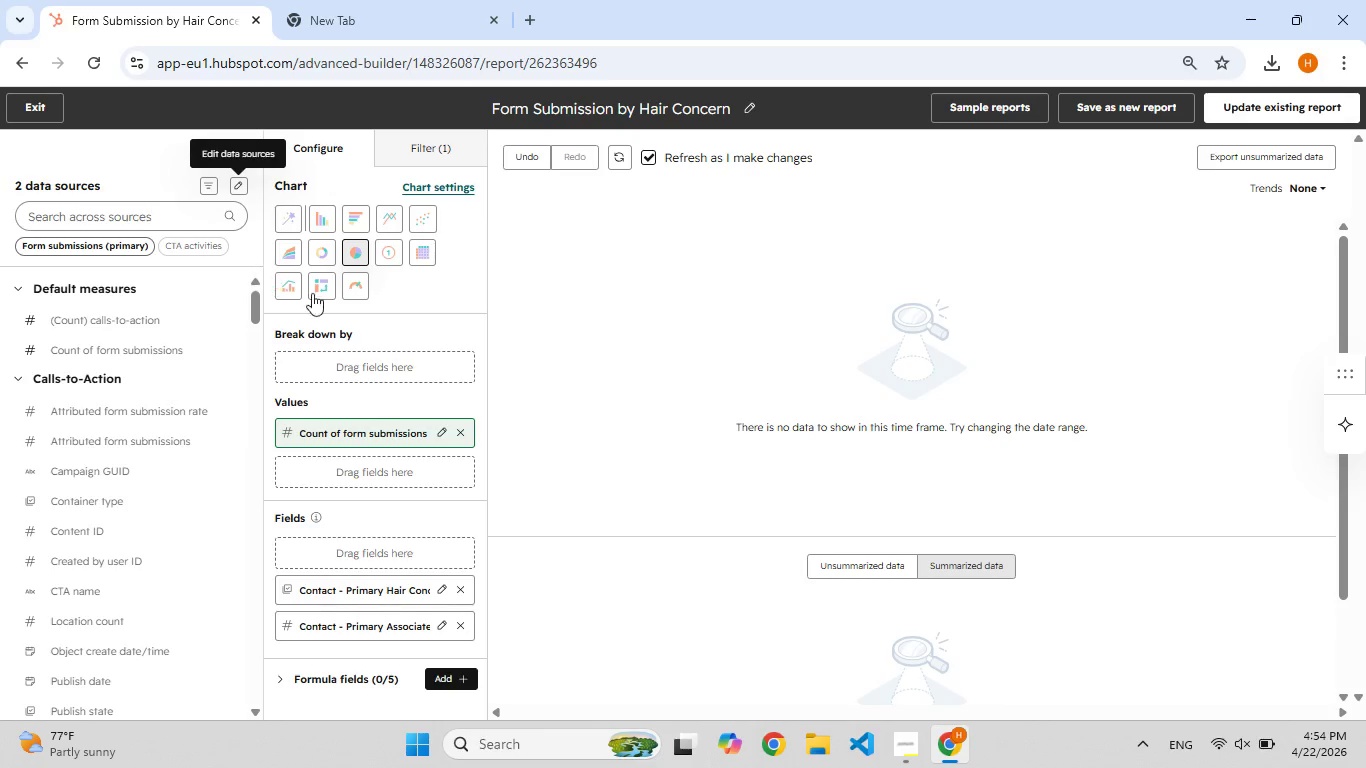 
scroll: coordinate [464, 364], scroll_direction: down, amount: 6.0
 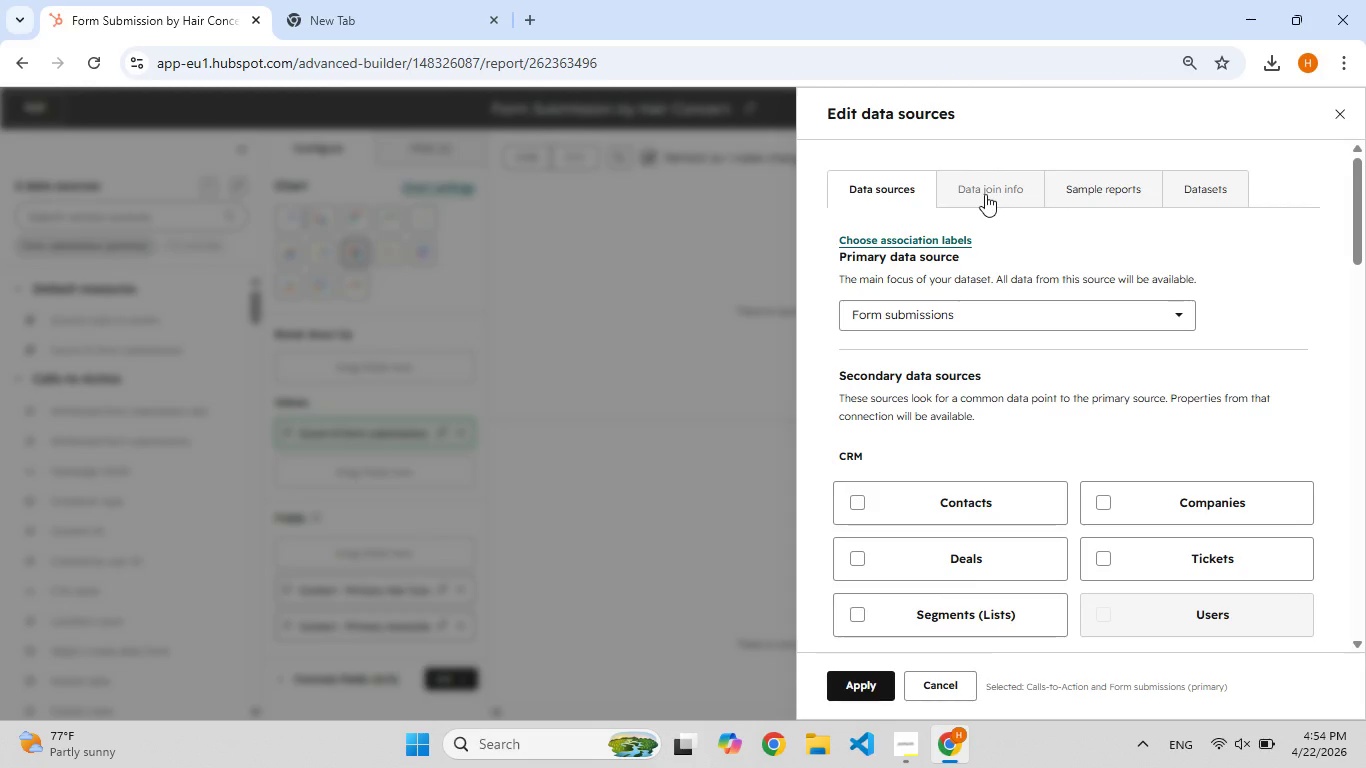 
left_click([985, 194])
 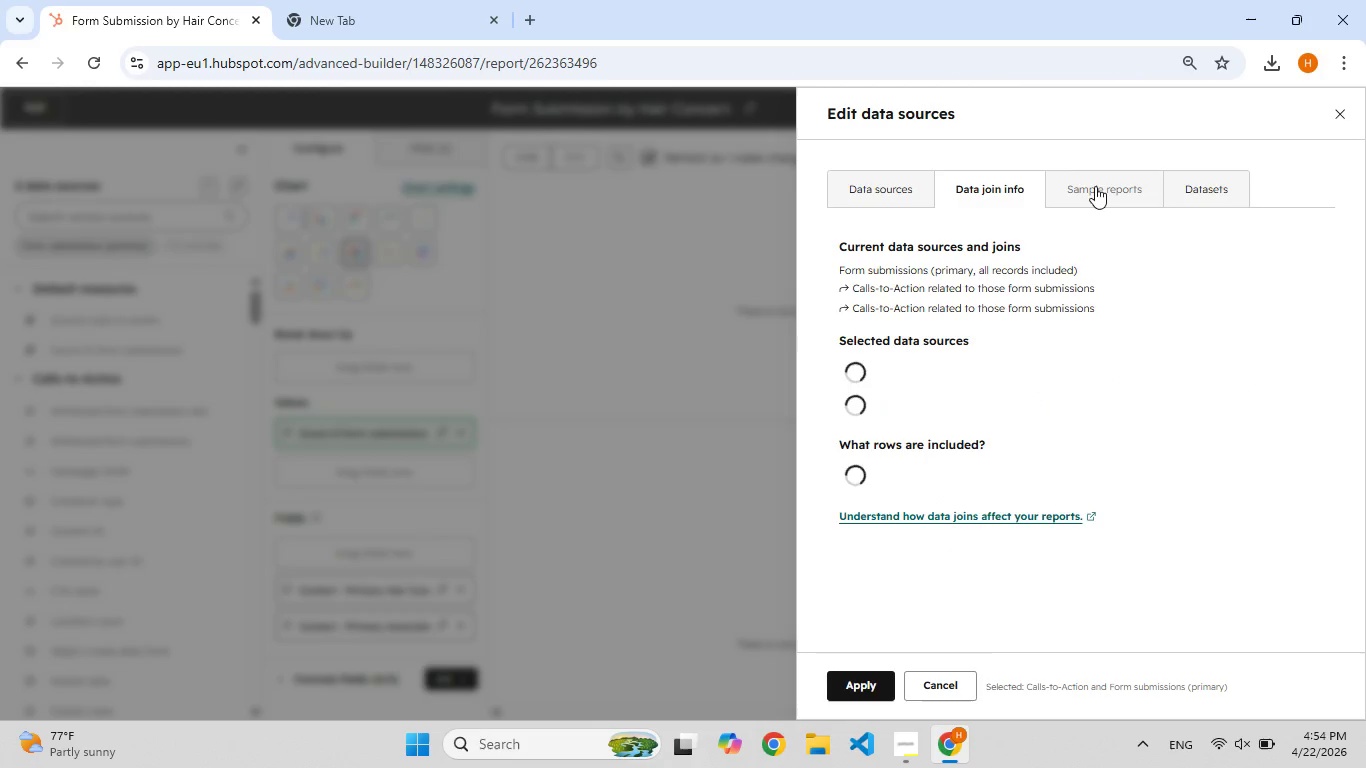 
left_click([1095, 186])
 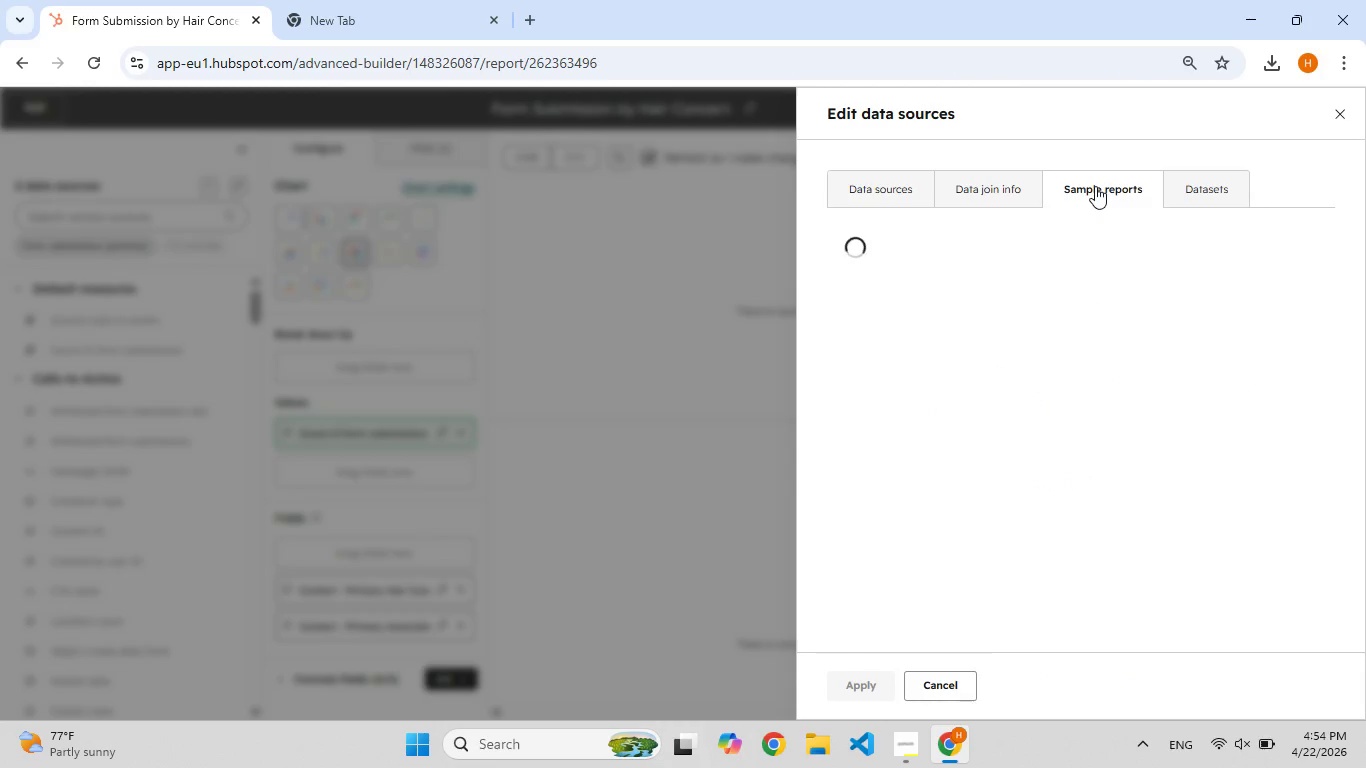 
left_click([1216, 188])
 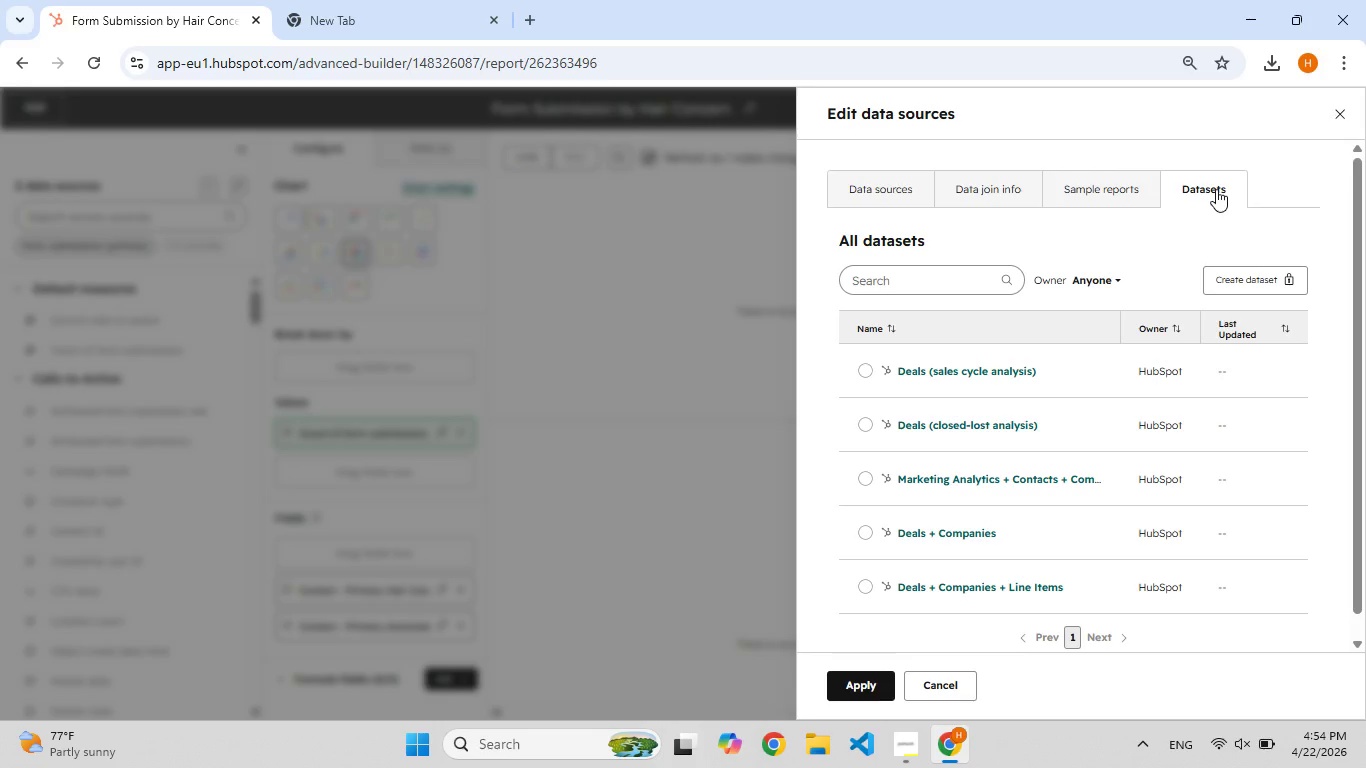 
left_click([1115, 186])
 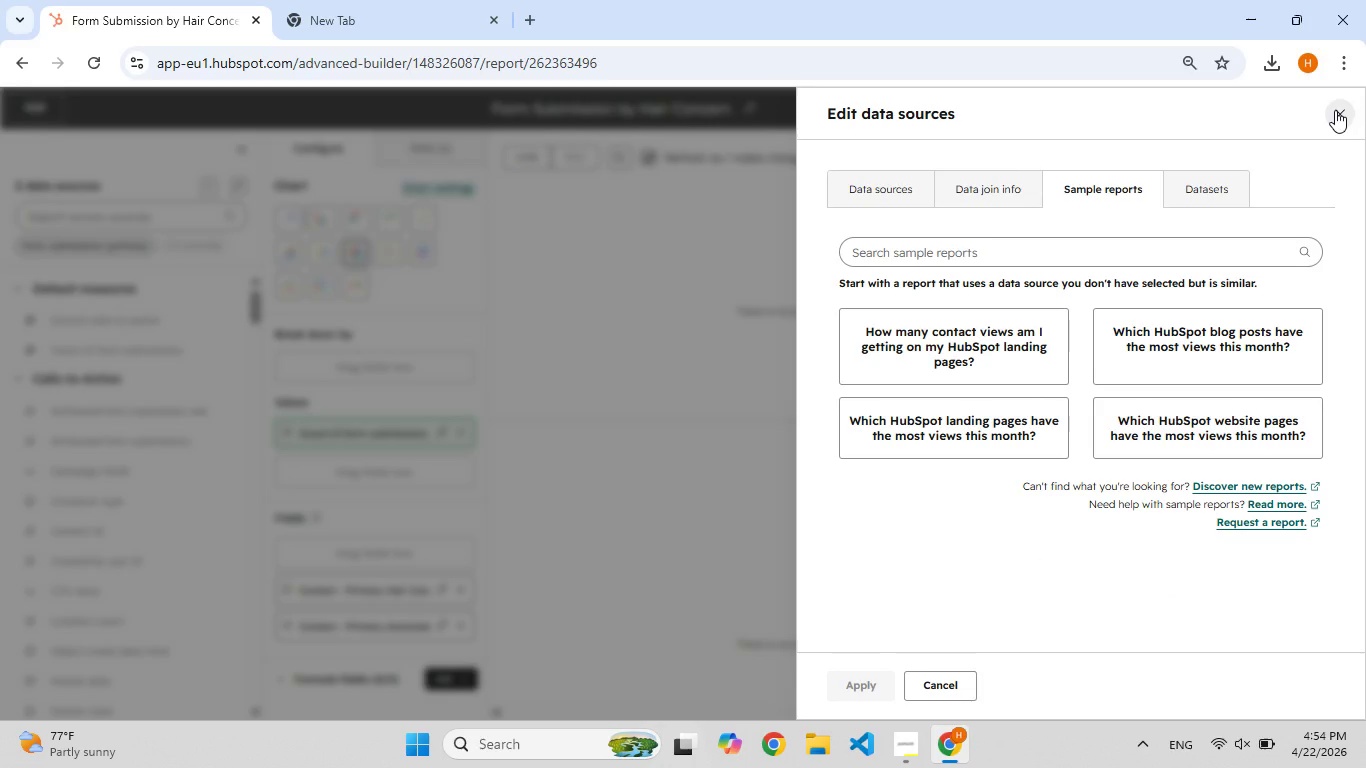 
left_click([1335, 110])
 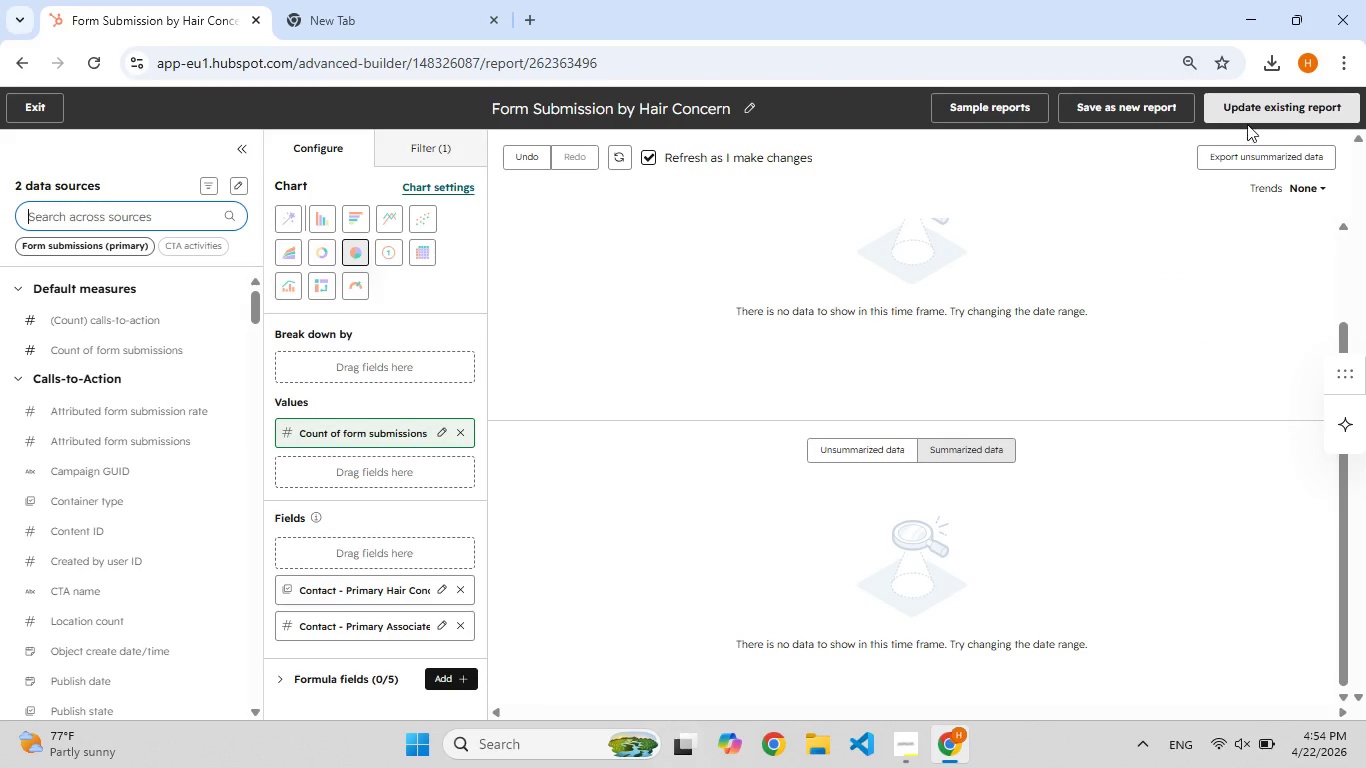 
wait(8.52)
 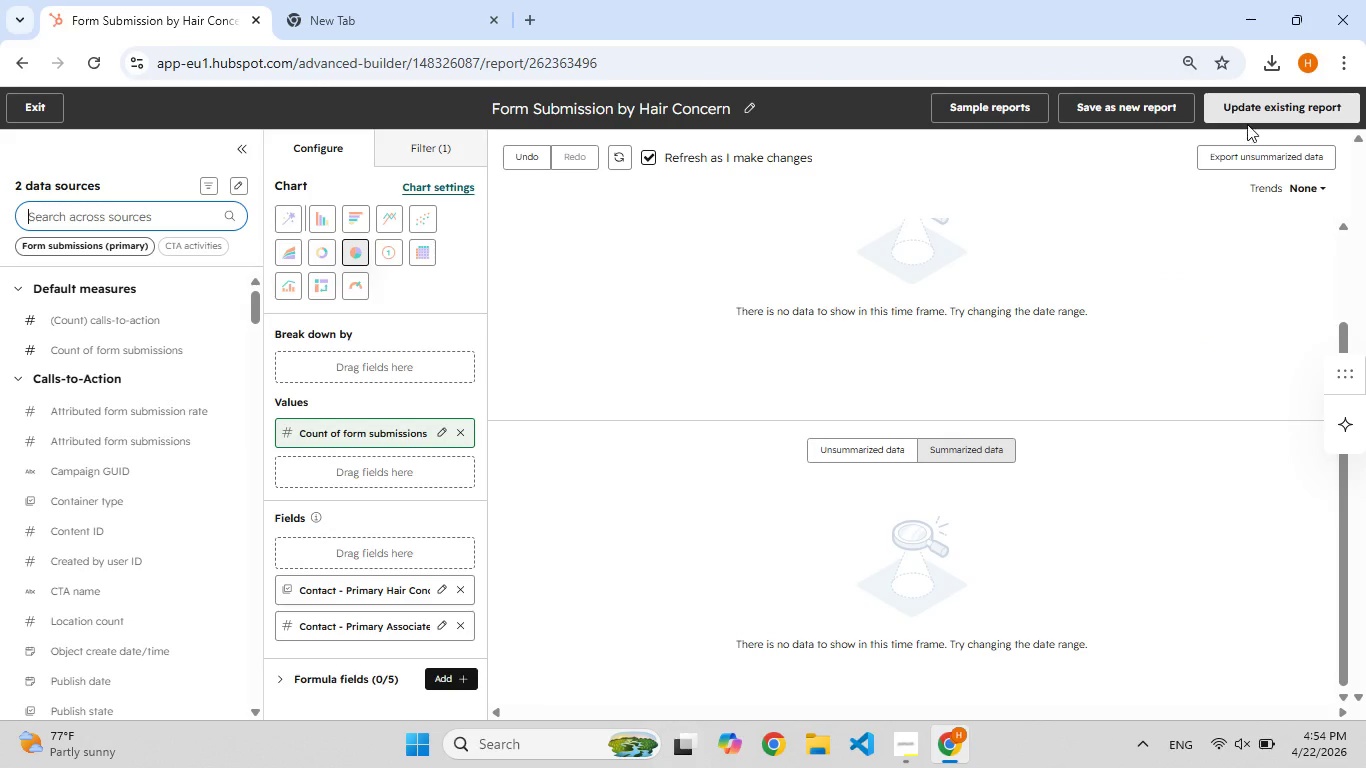 
left_click([549, 257])
 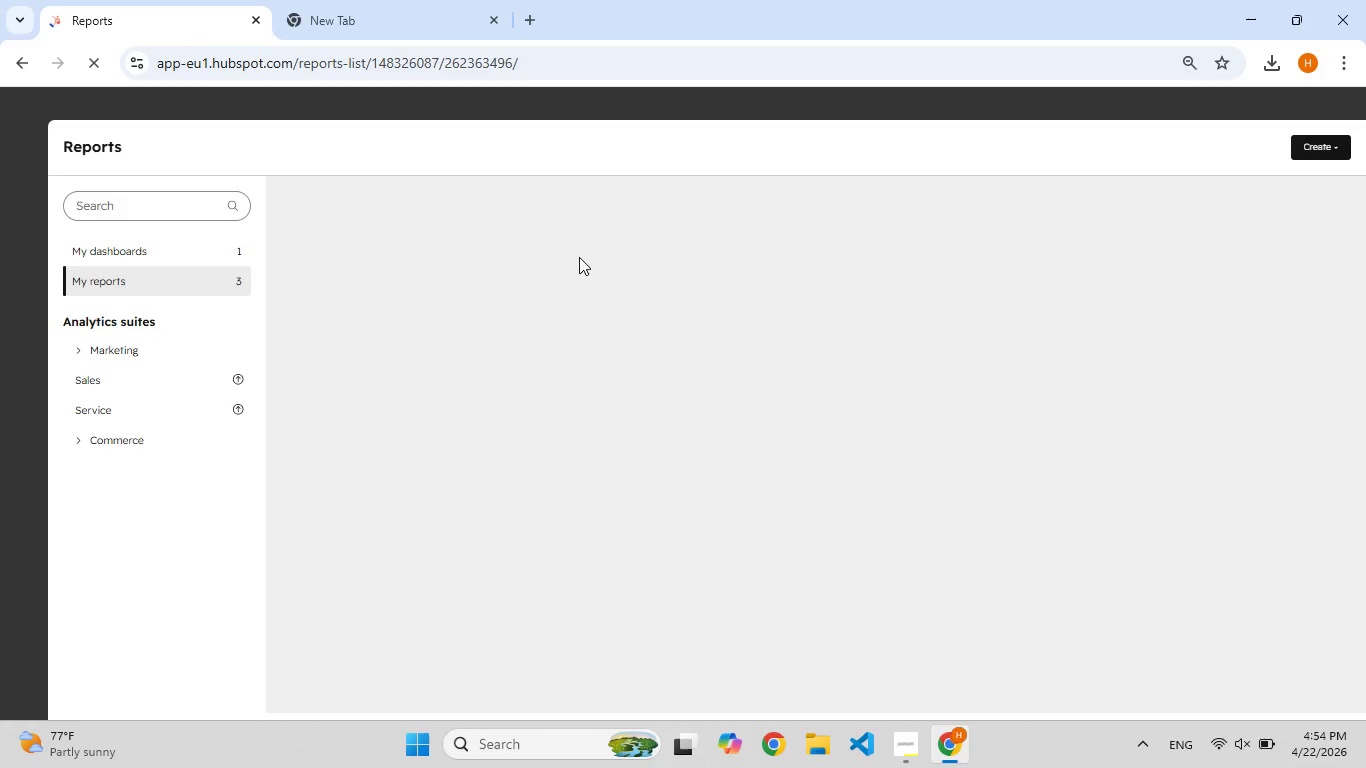 
wait(5.17)
 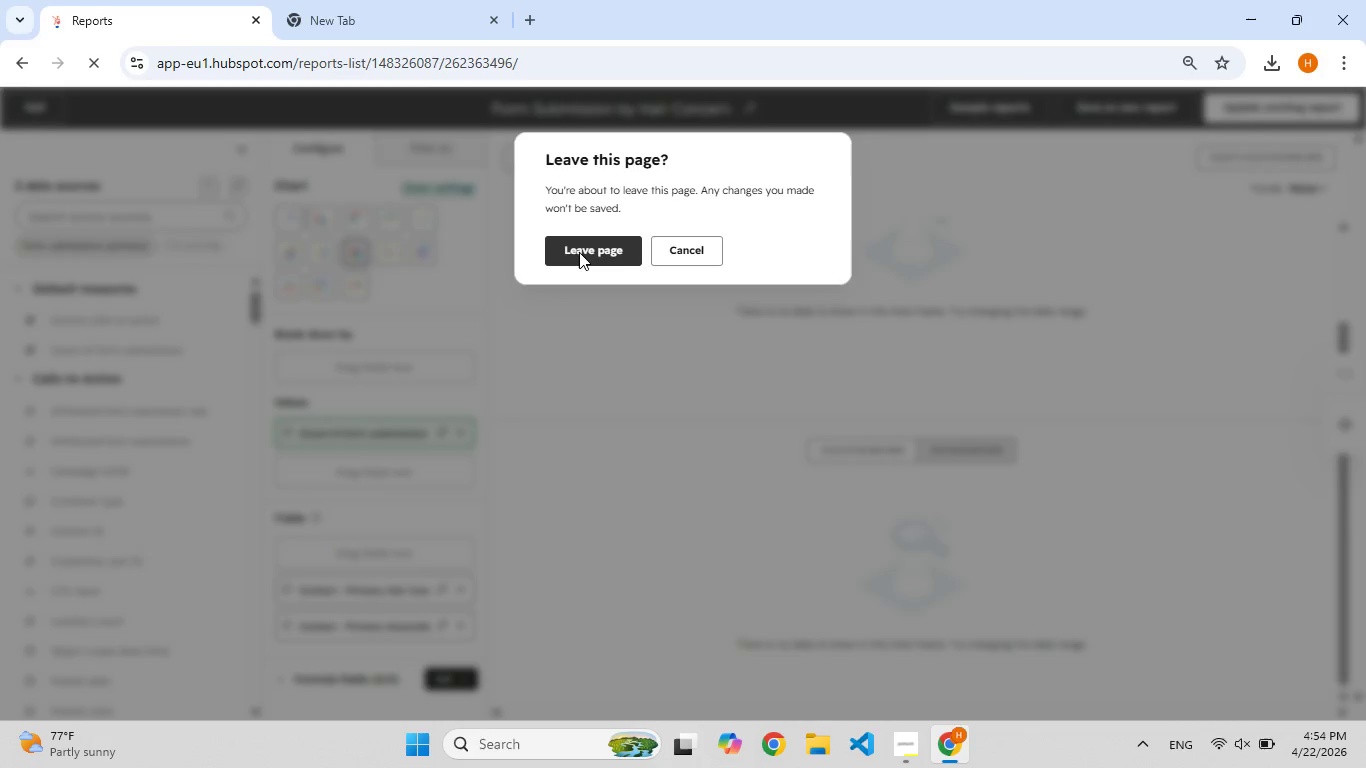 
left_click([210, 251])
 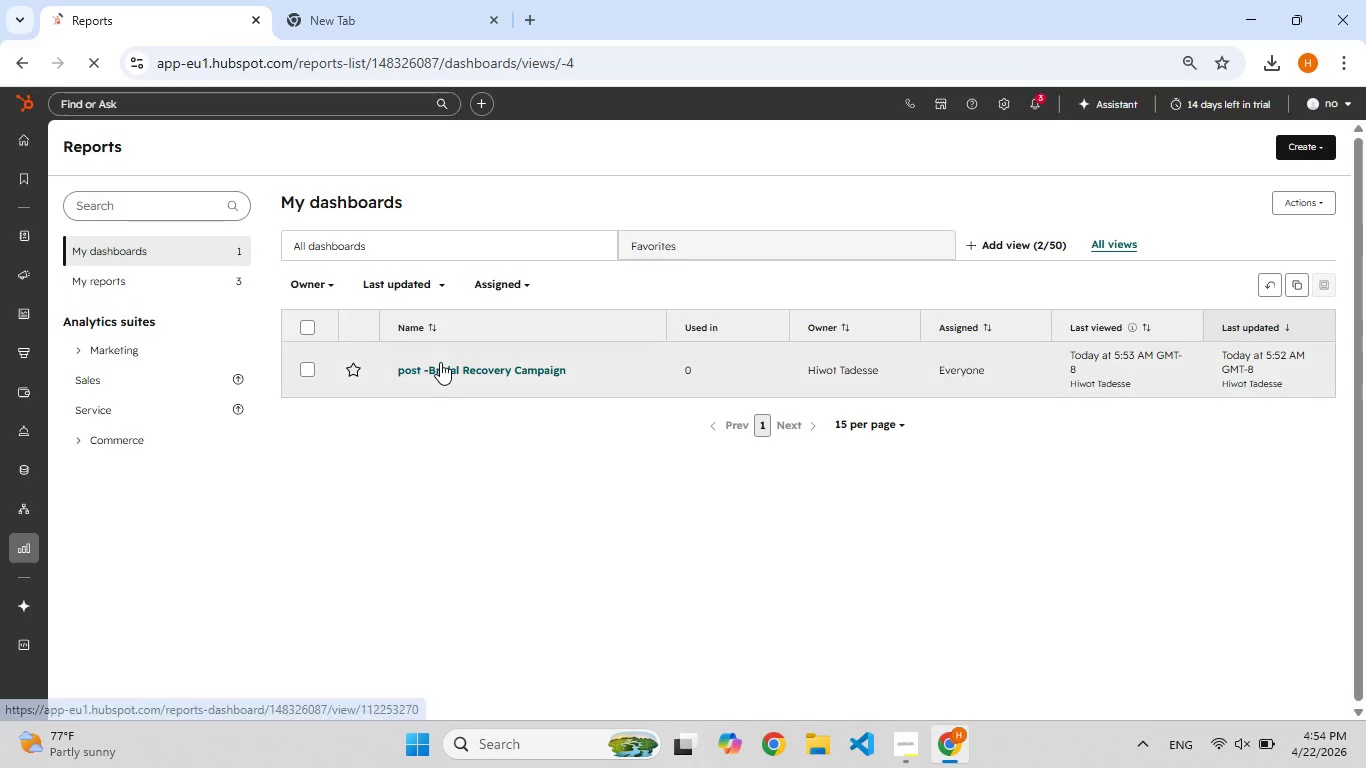 
left_click([441, 364])
 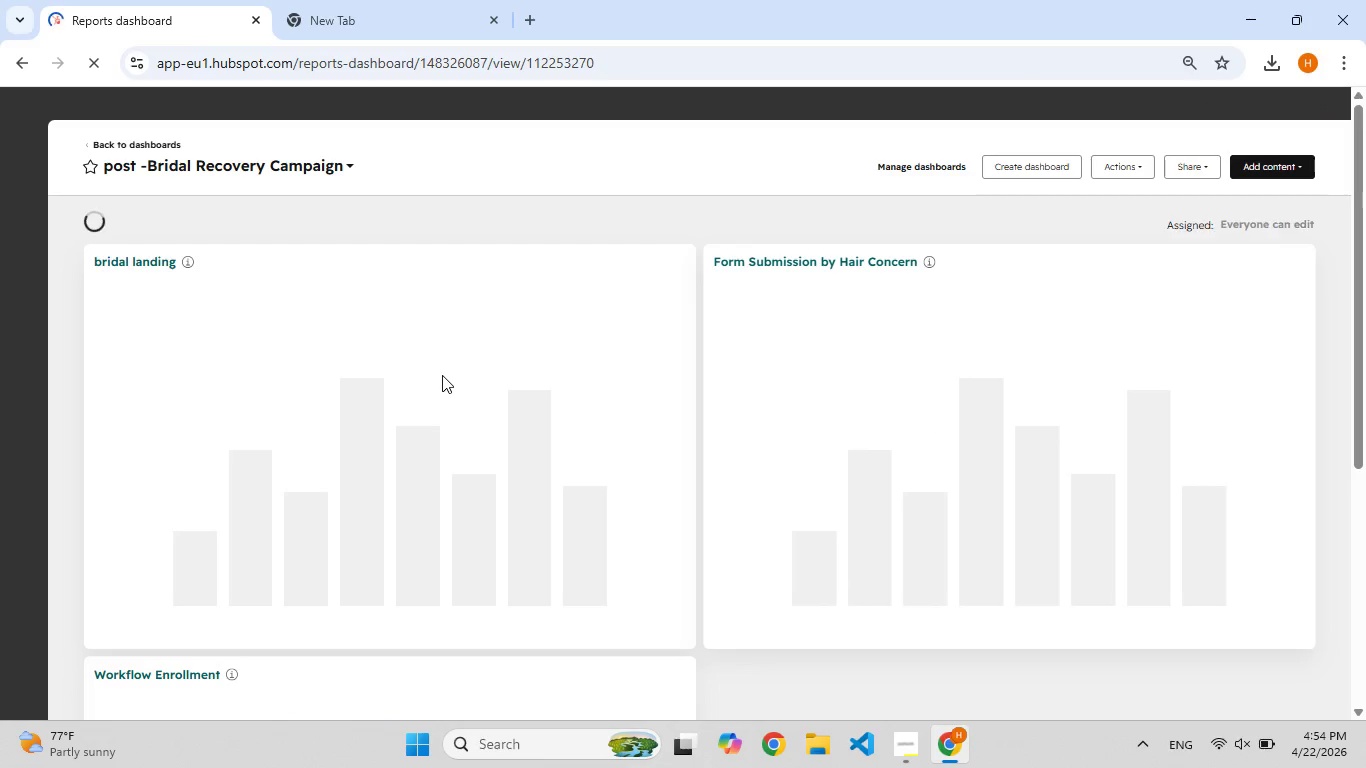 
wait(6.45)
 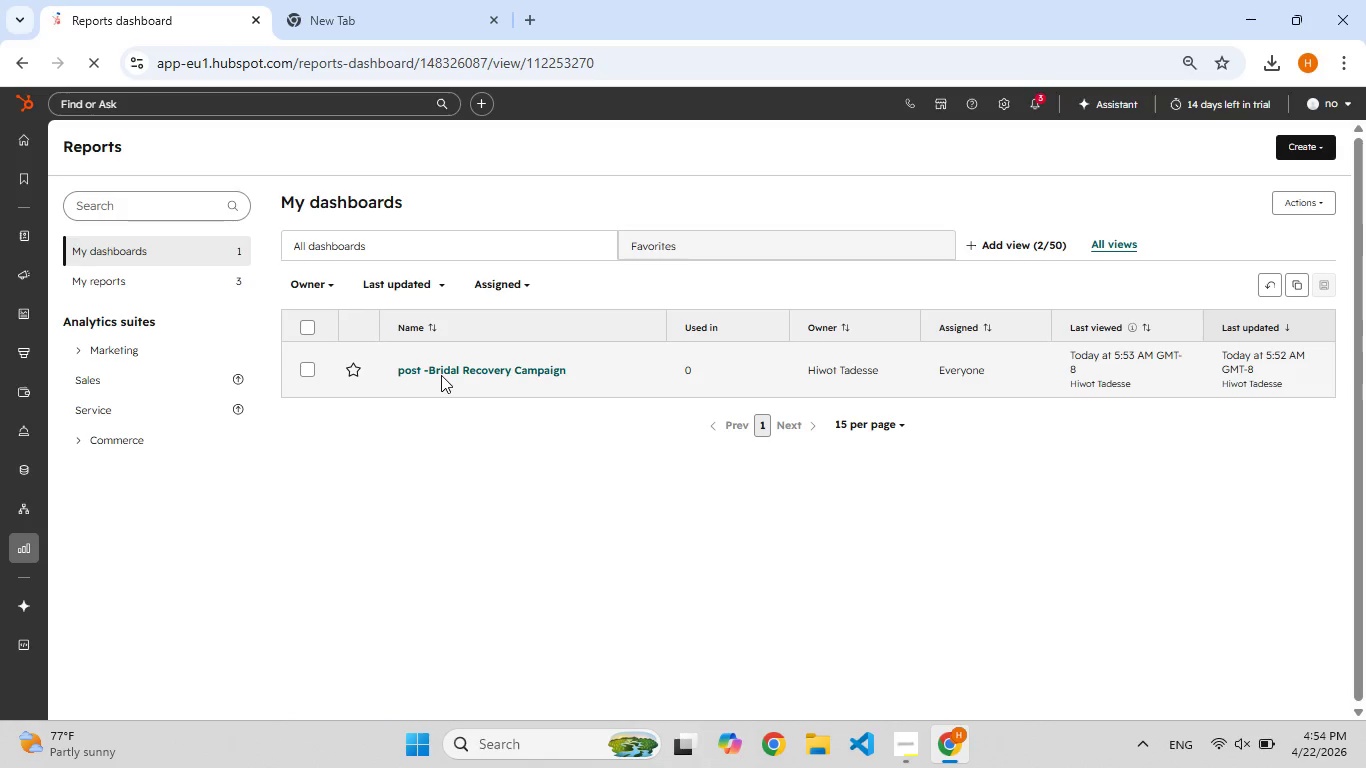 
scroll: coordinate [561, 399], scroll_direction: down, amount: 1.0
 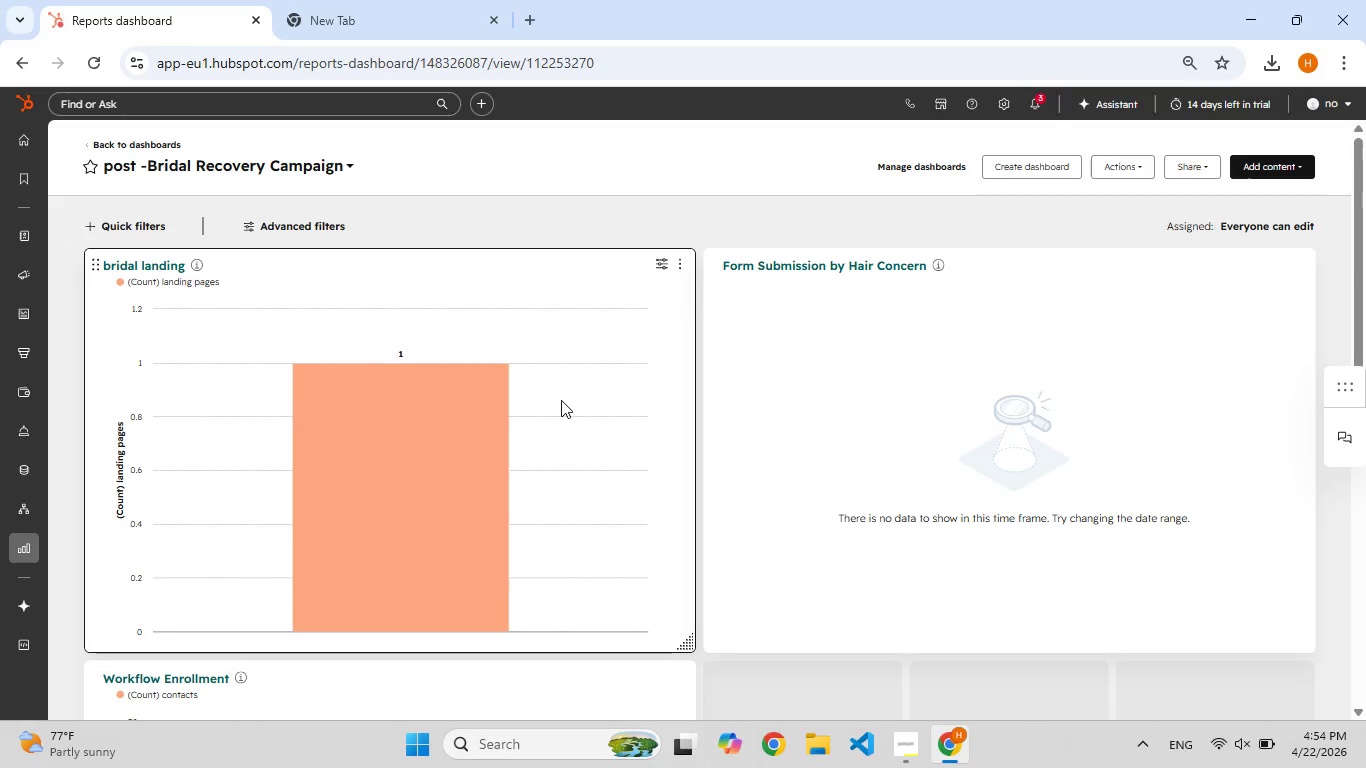 
wait(10.41)
 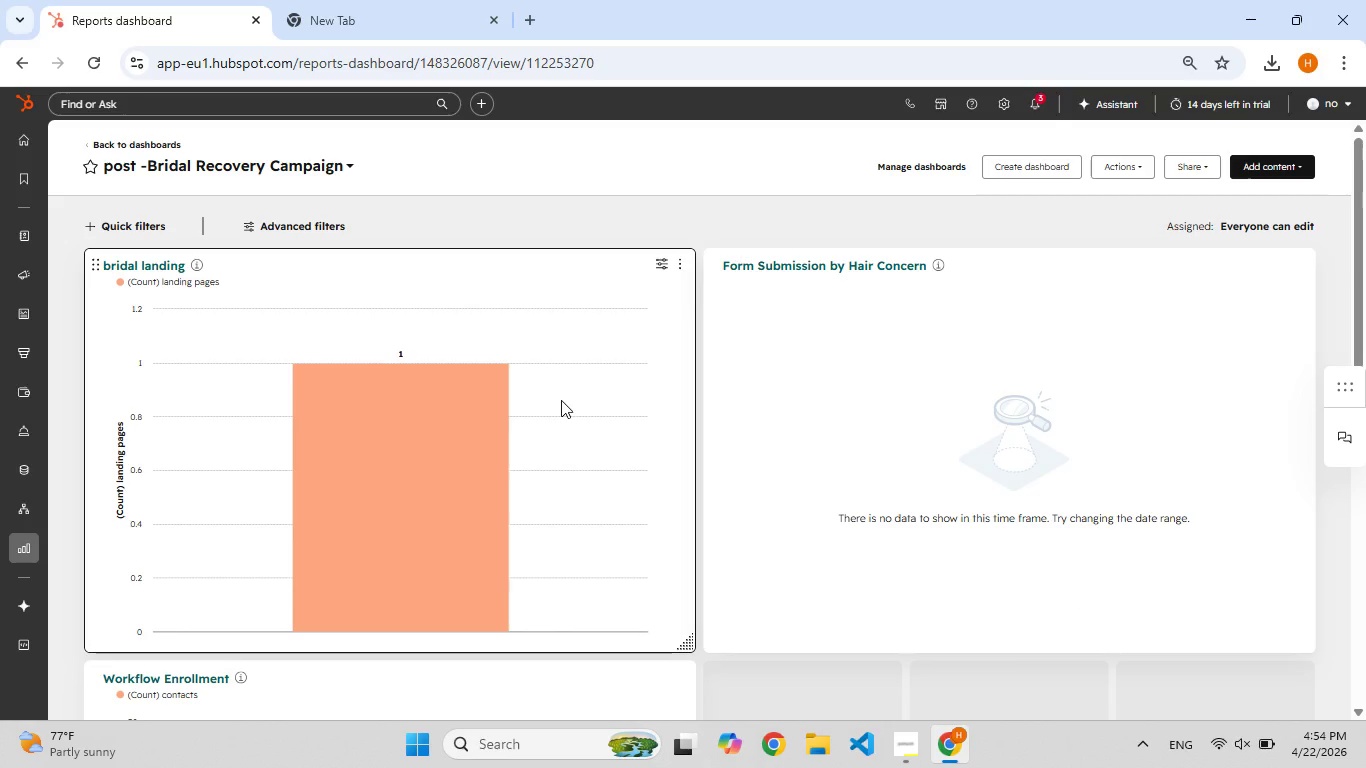 
hold_key(key=ShiftLeft, duration=1.49)
 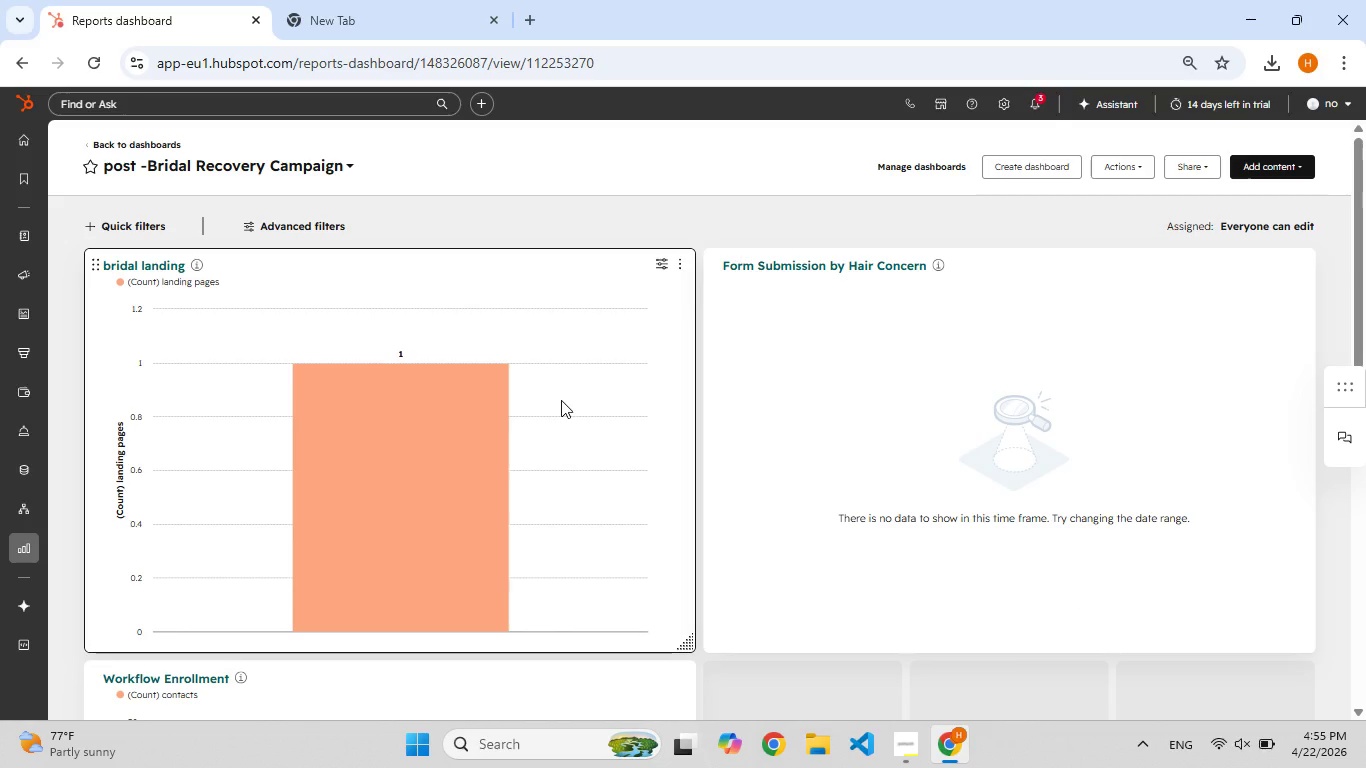 
hold_key(key=MetaLeft, duration=0.48)
 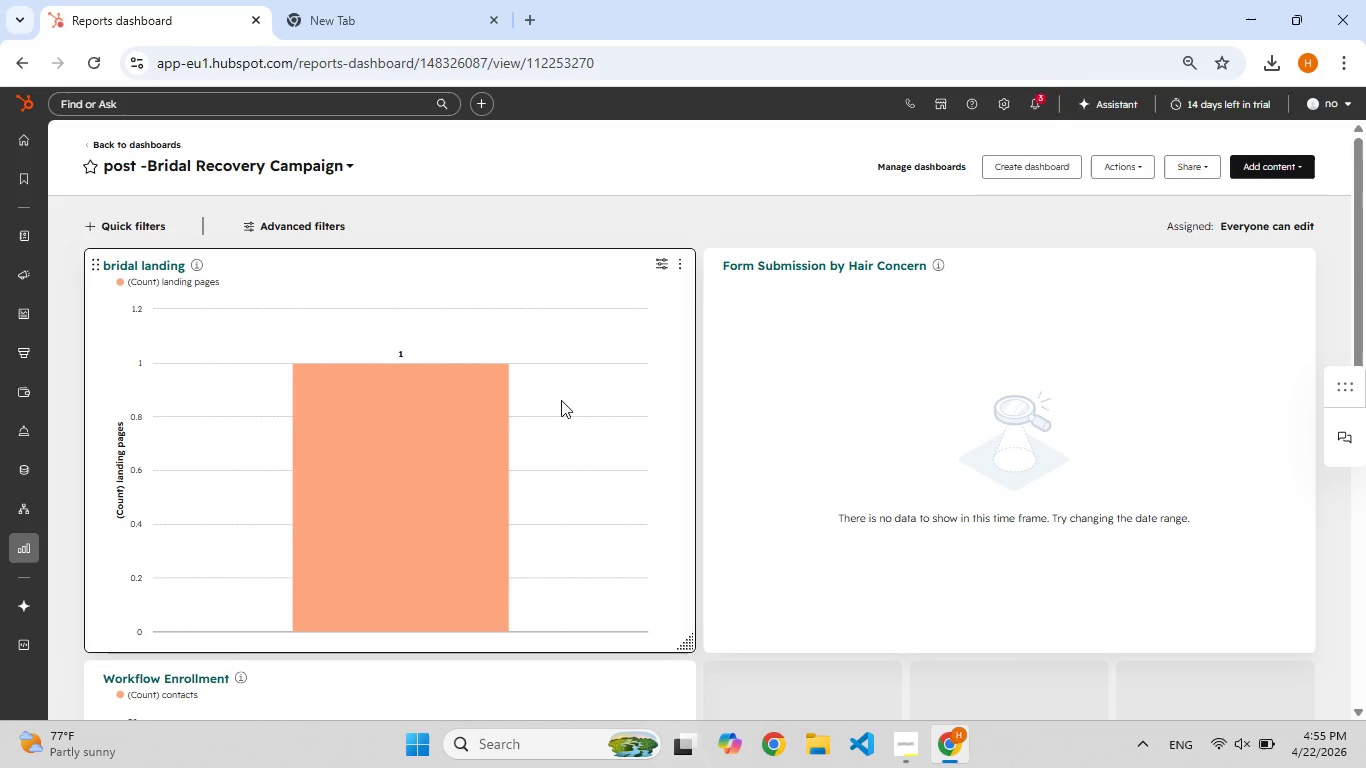 
hold_key(key=F5, duration=0.48)
 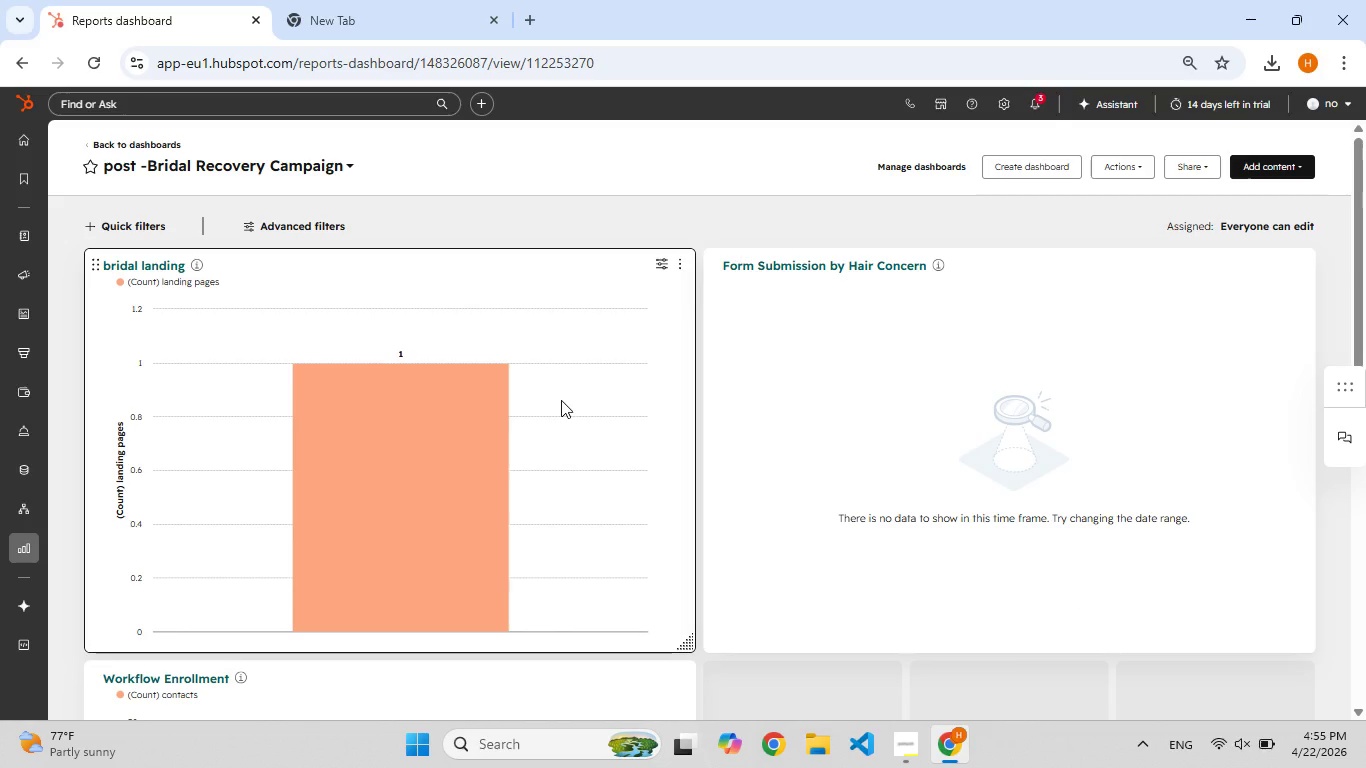 
hold_key(key=S, duration=0.31)
 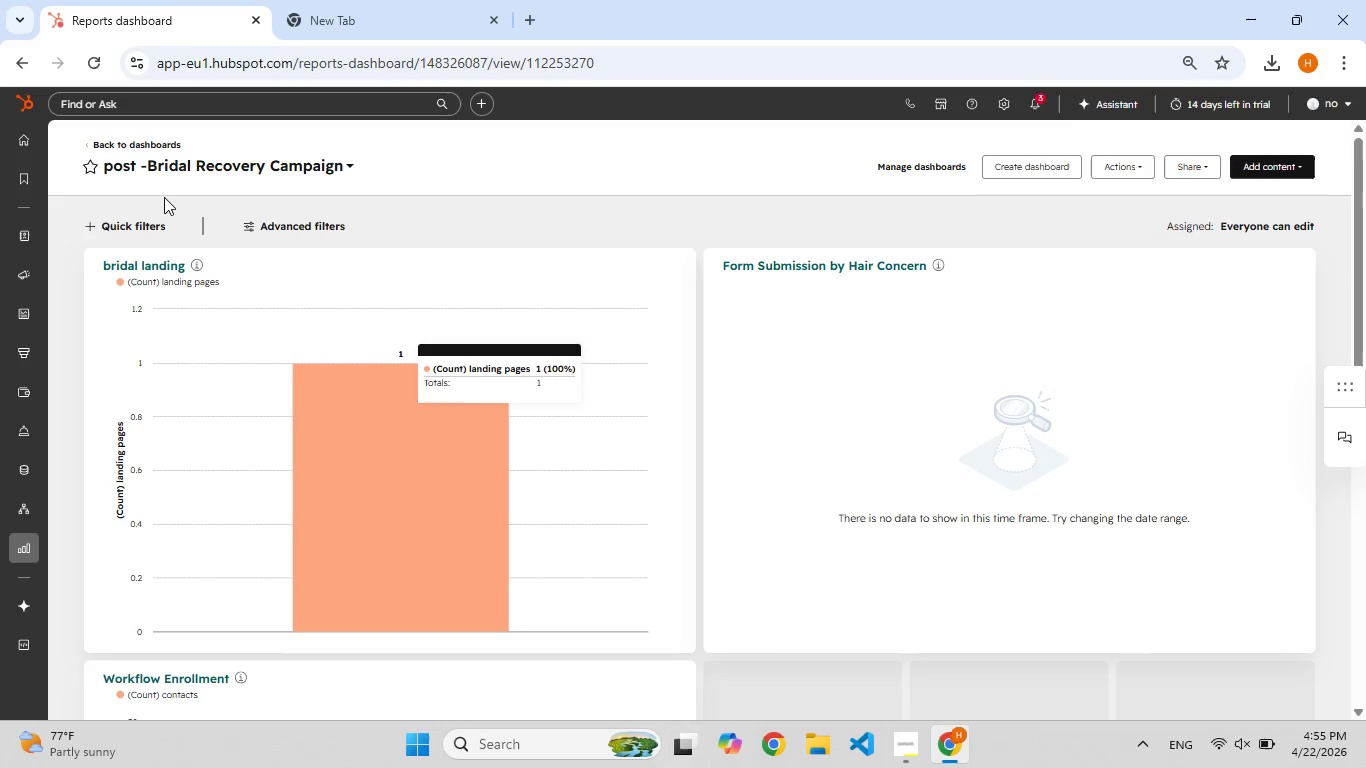 
hold_key(key=F5, duration=0.98)
 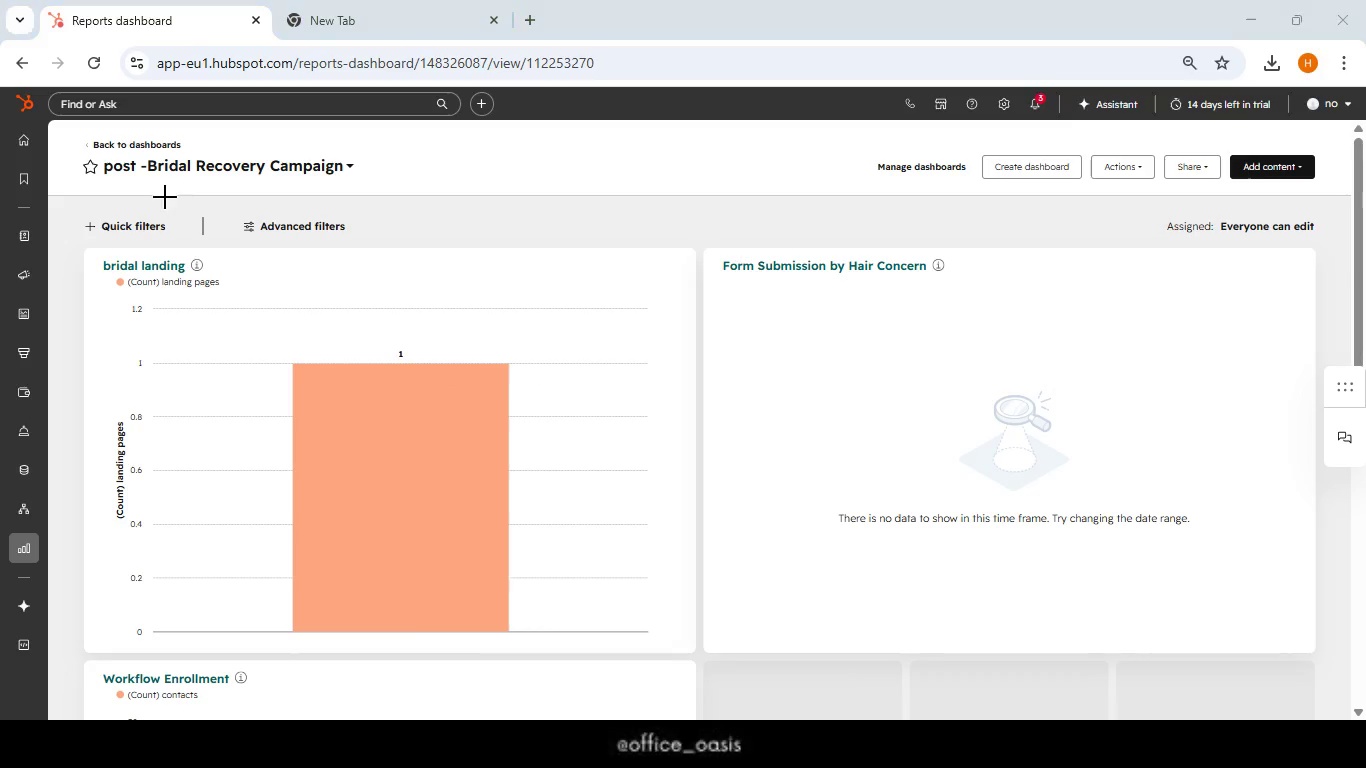 
key(Meta+Shift+S)
 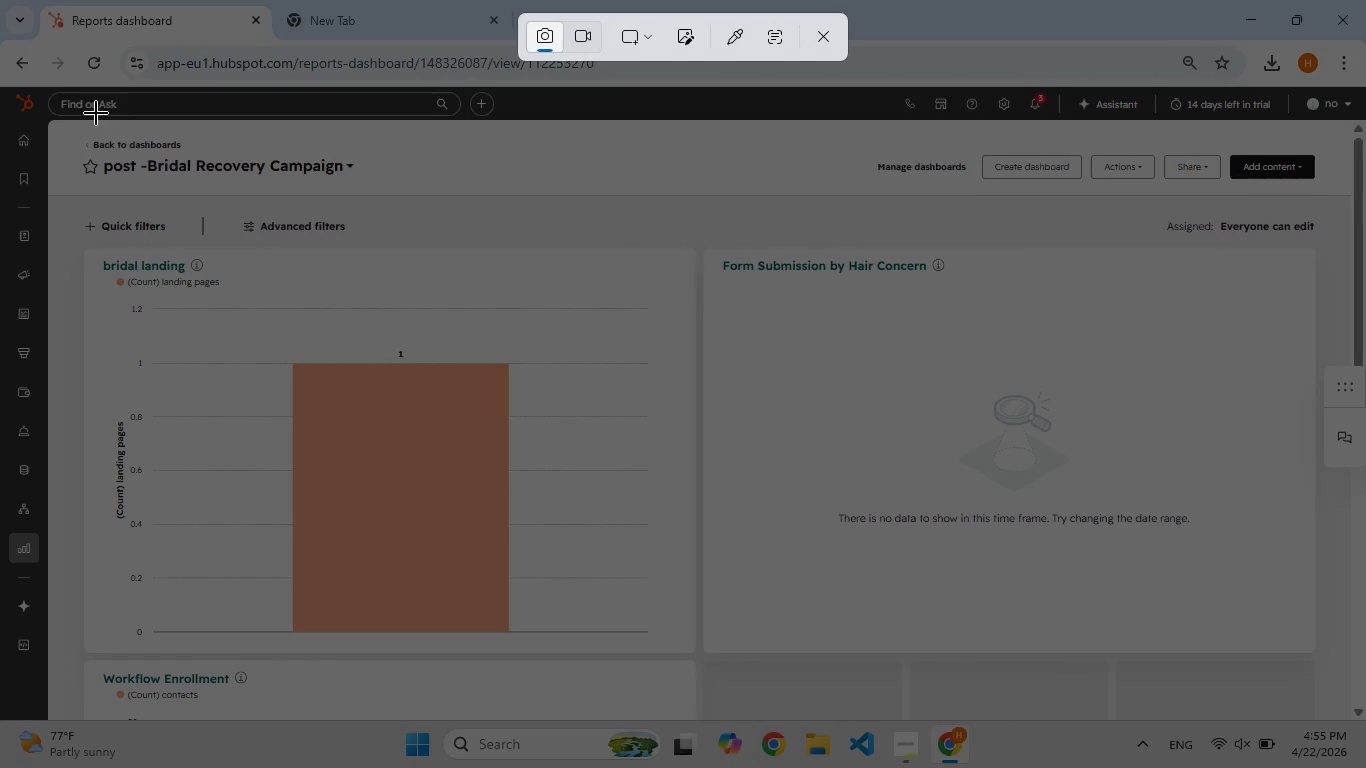 
left_click_drag(start_coordinate=[52, 111], to_coordinate=[1330, 663])
 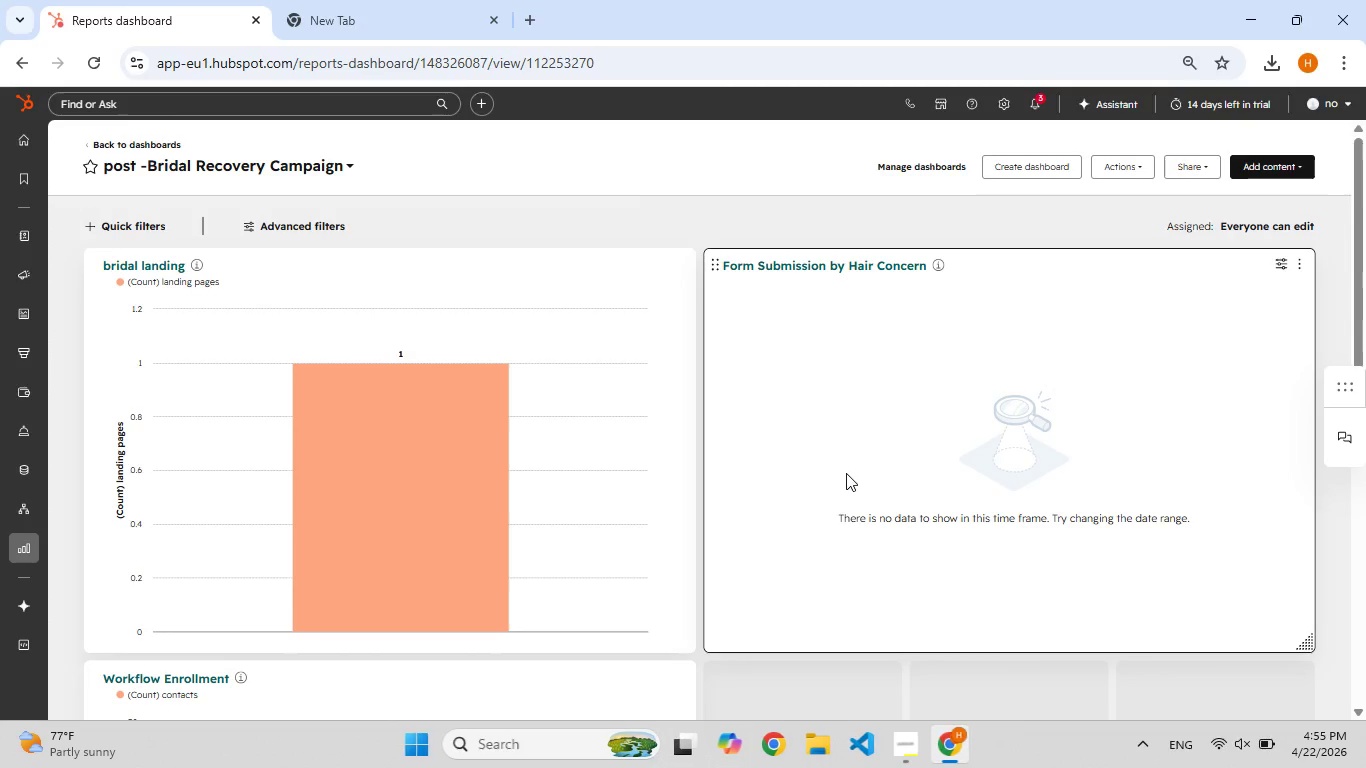 
scroll: coordinate [843, 474], scroll_direction: down, amount: 4.0
 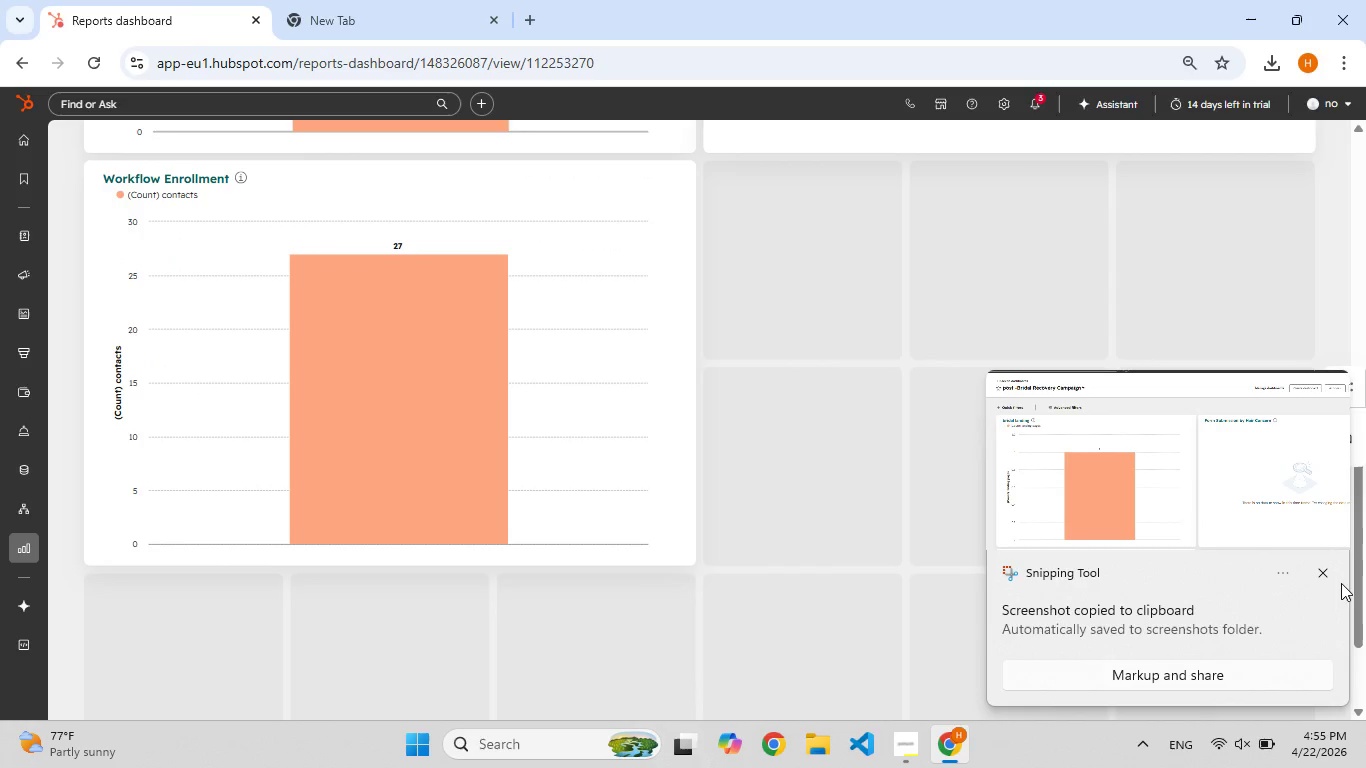 
left_click([1328, 576])
 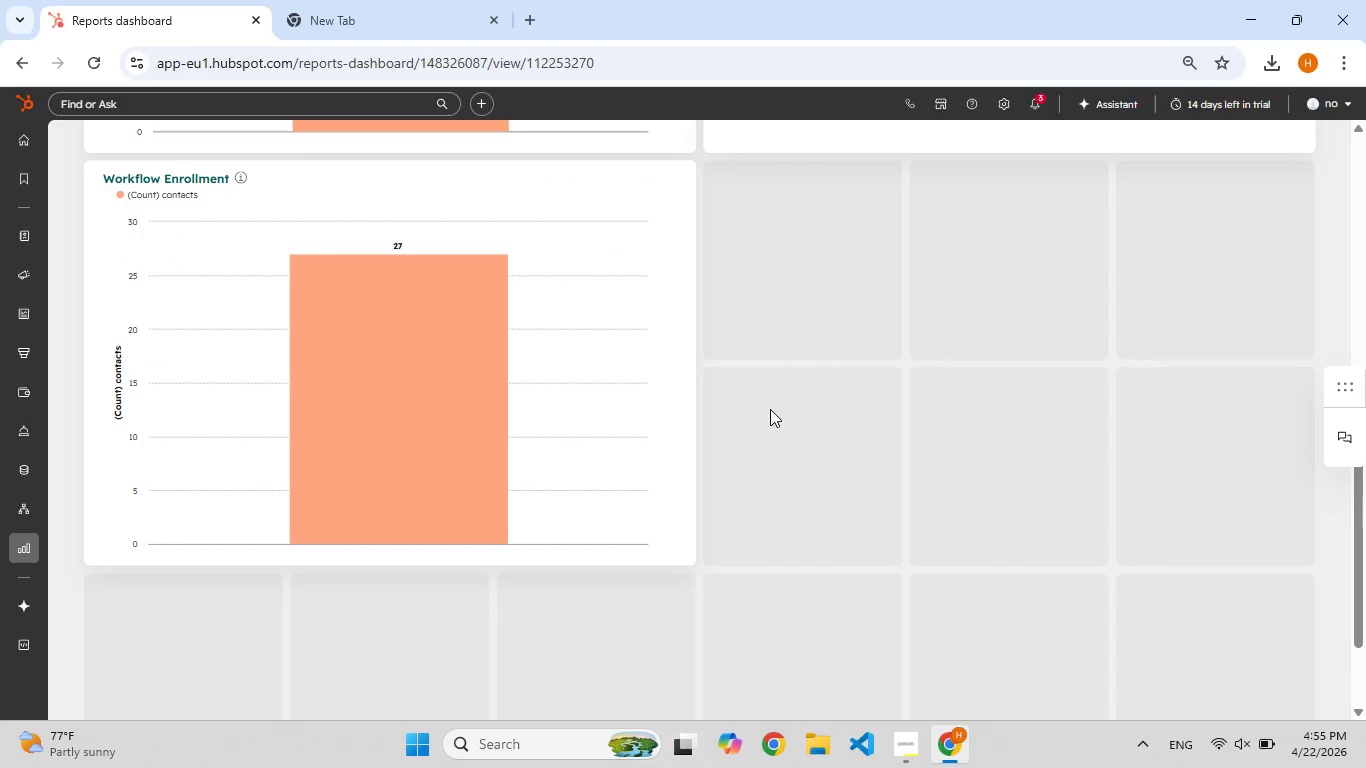 
hold_key(key=F5, duration=0.38)
 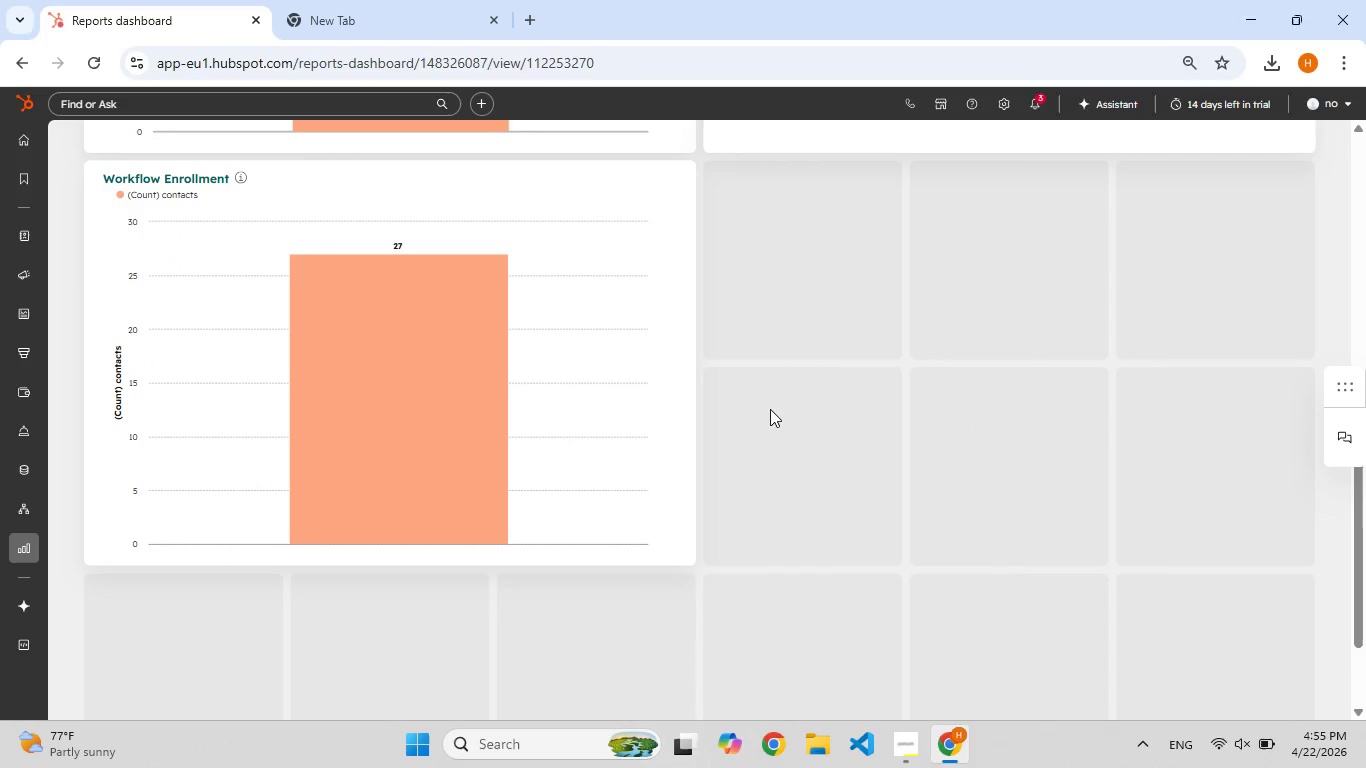 
key(Meta+Shift+S)
 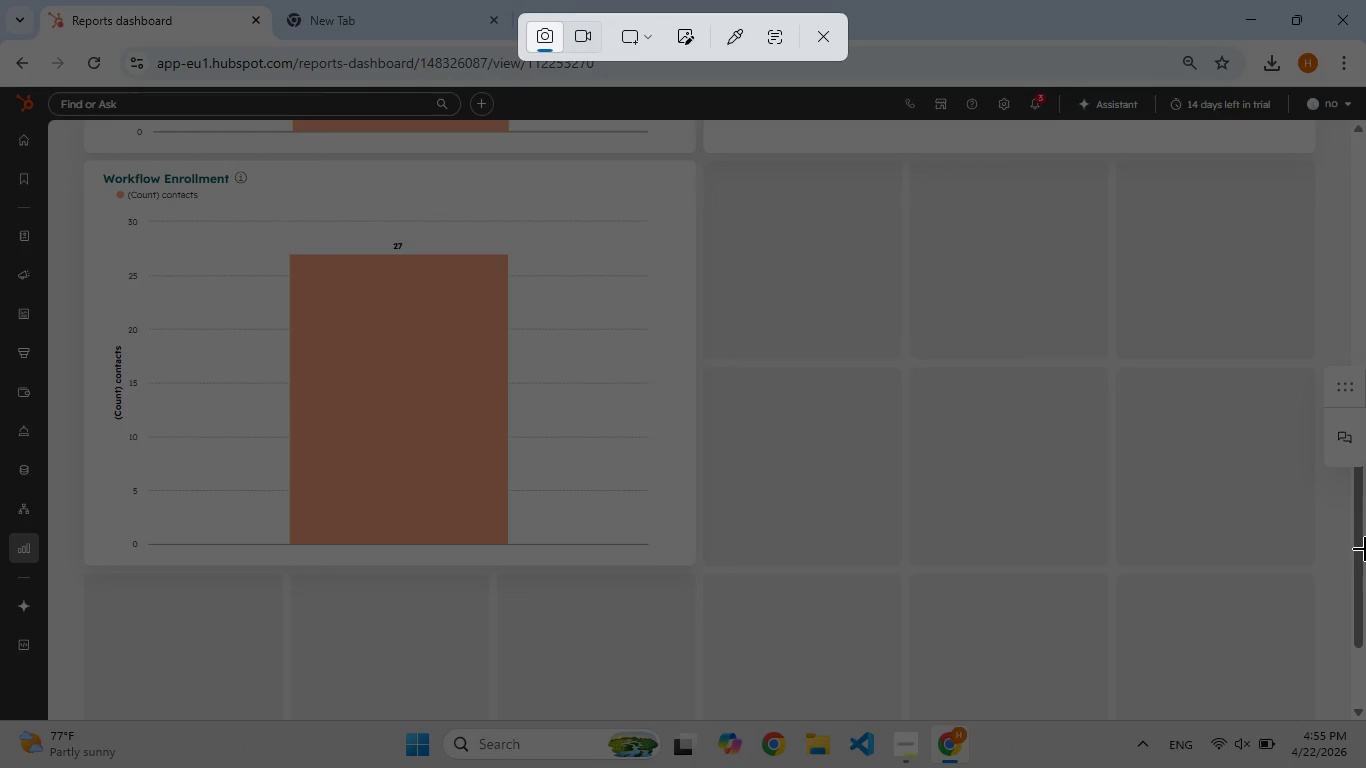 
left_click_drag(start_coordinate=[1309, 629], to_coordinate=[70, 161])
 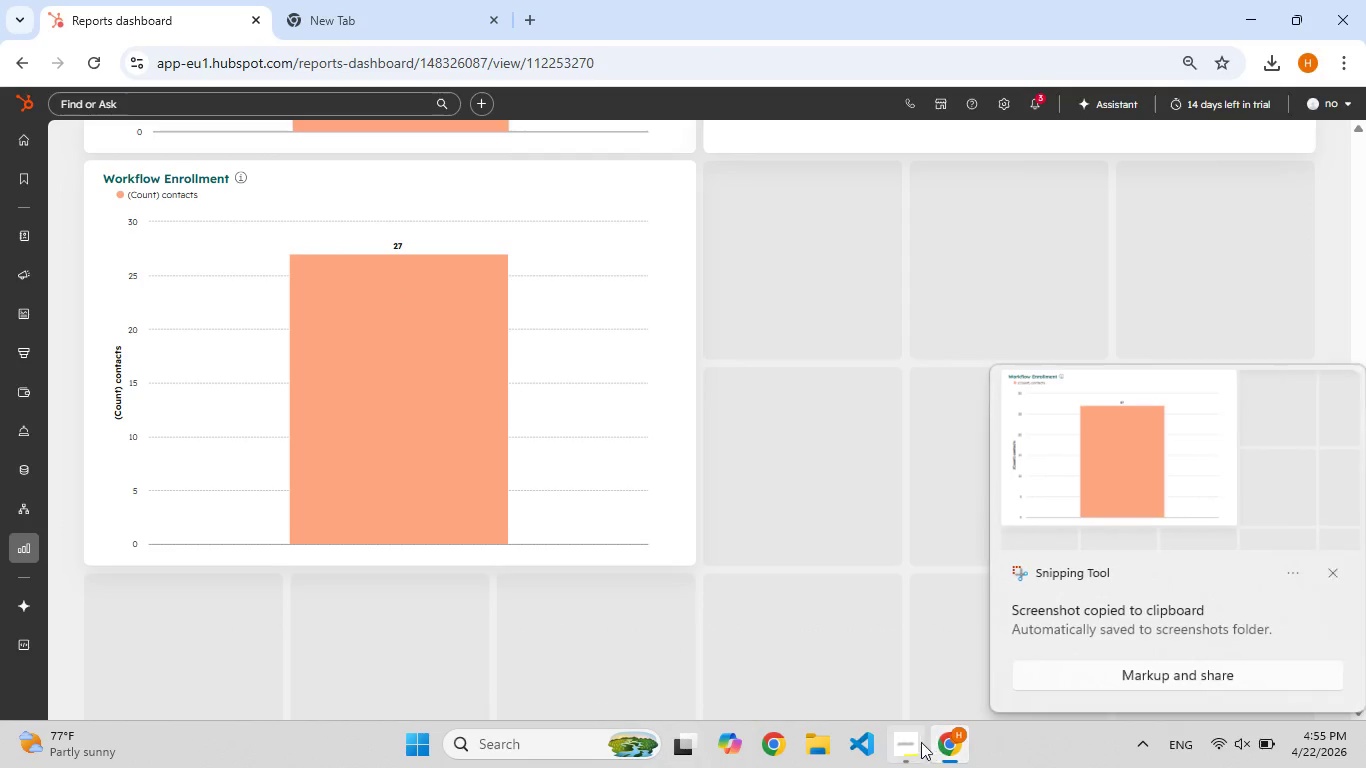 
left_click([902, 749])